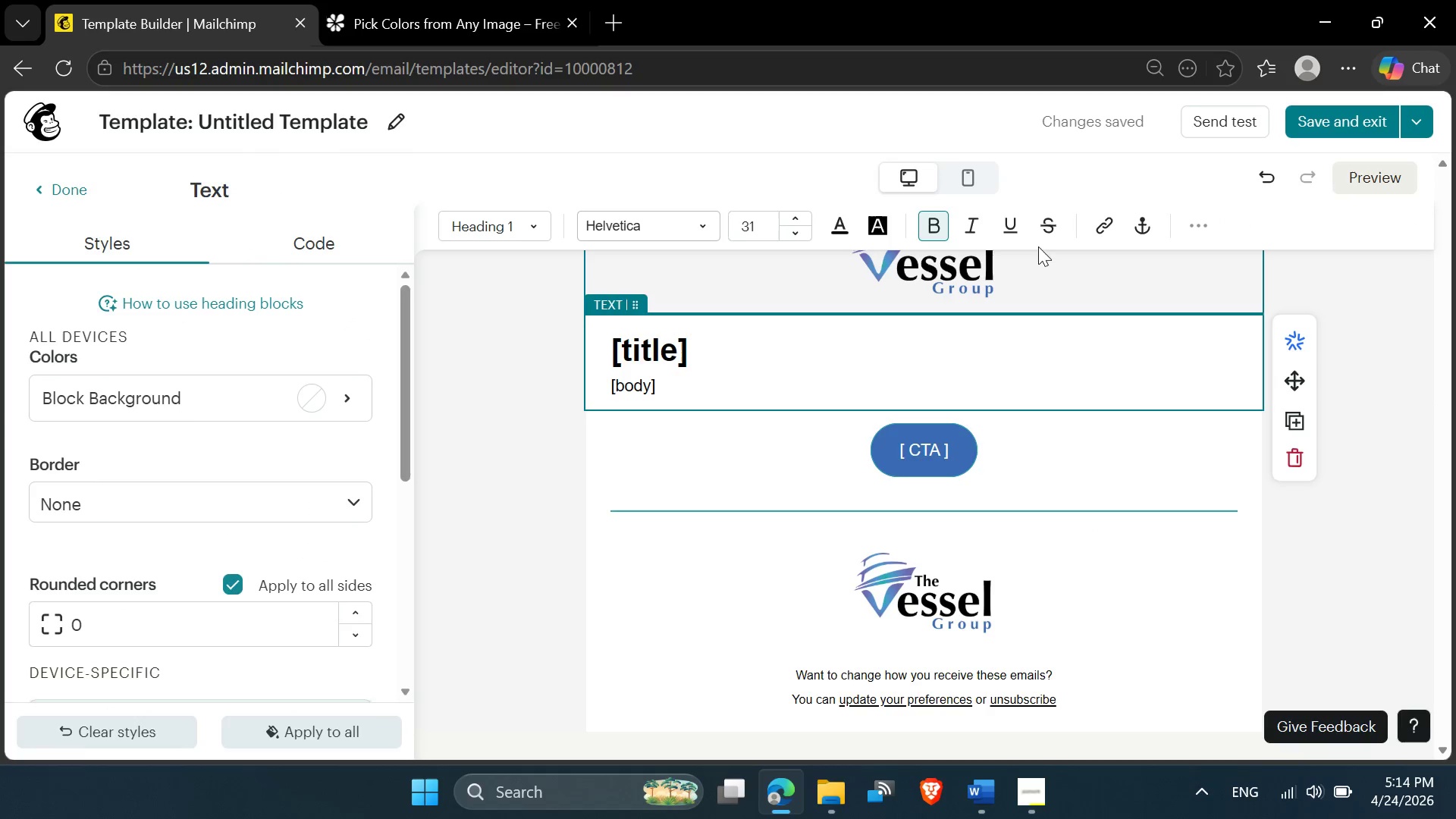 
left_click([1190, 231])
 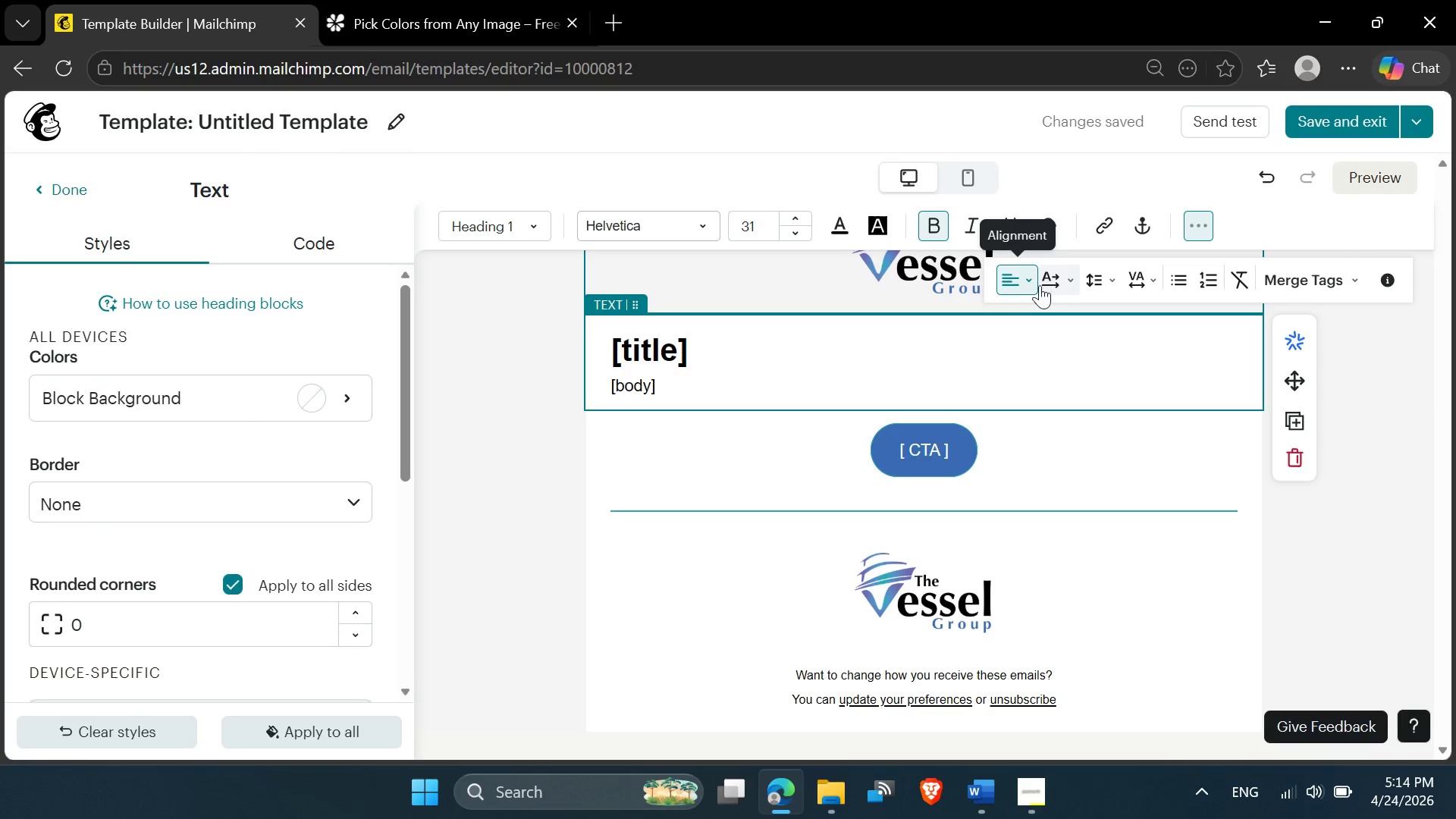 
left_click([1028, 280])
 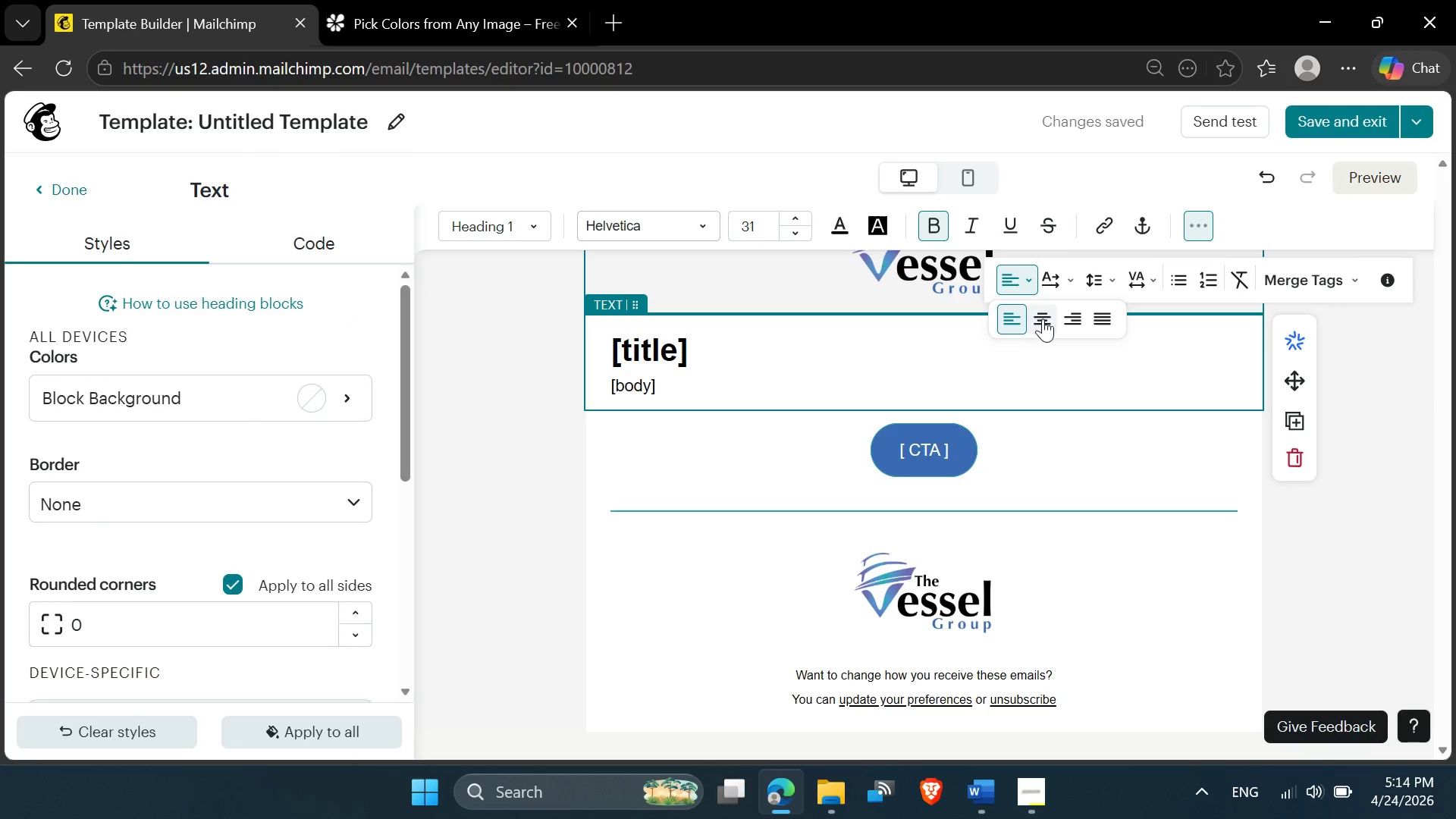 
left_click([1045, 320])
 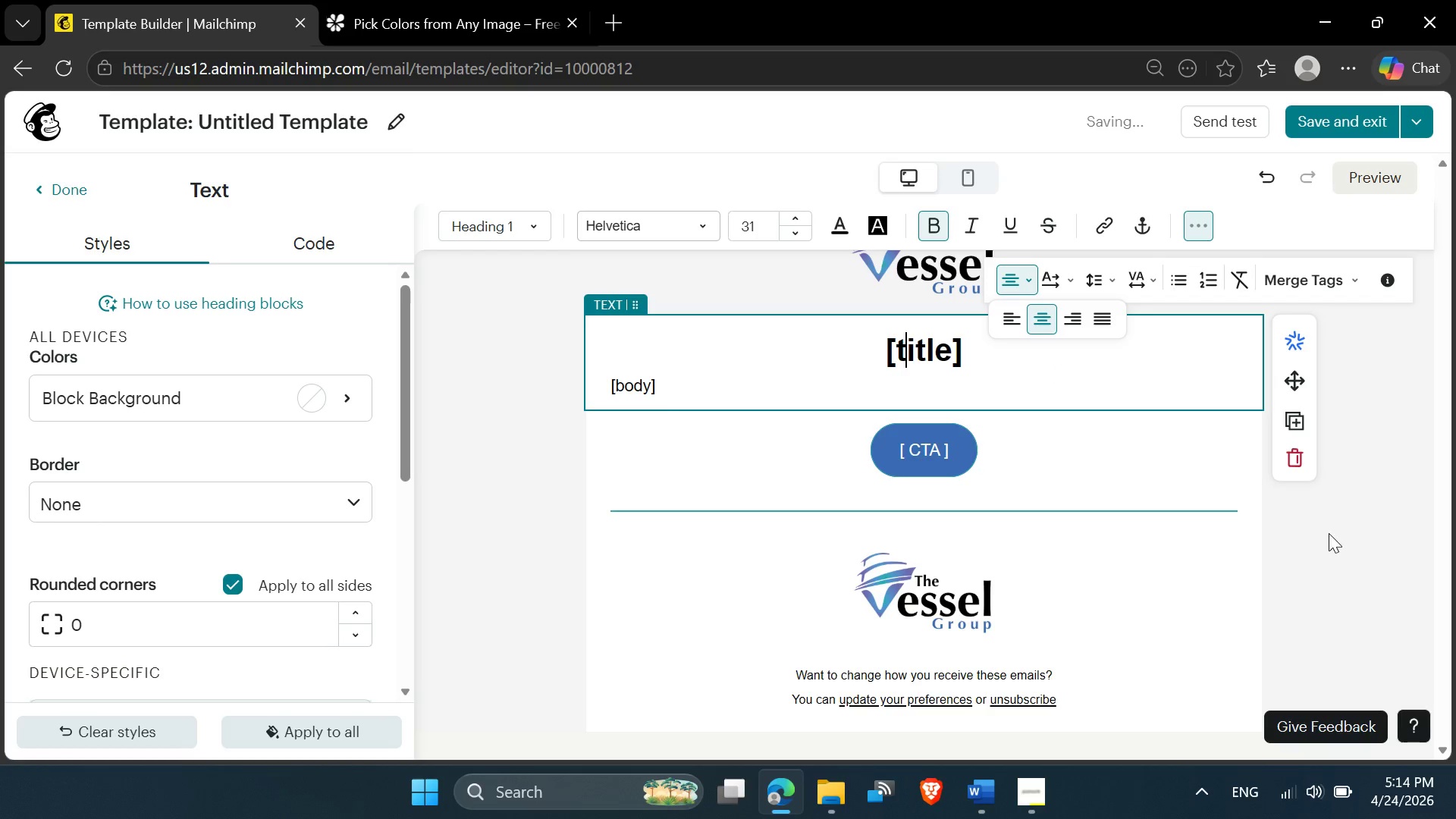 
left_click([1329, 533])
 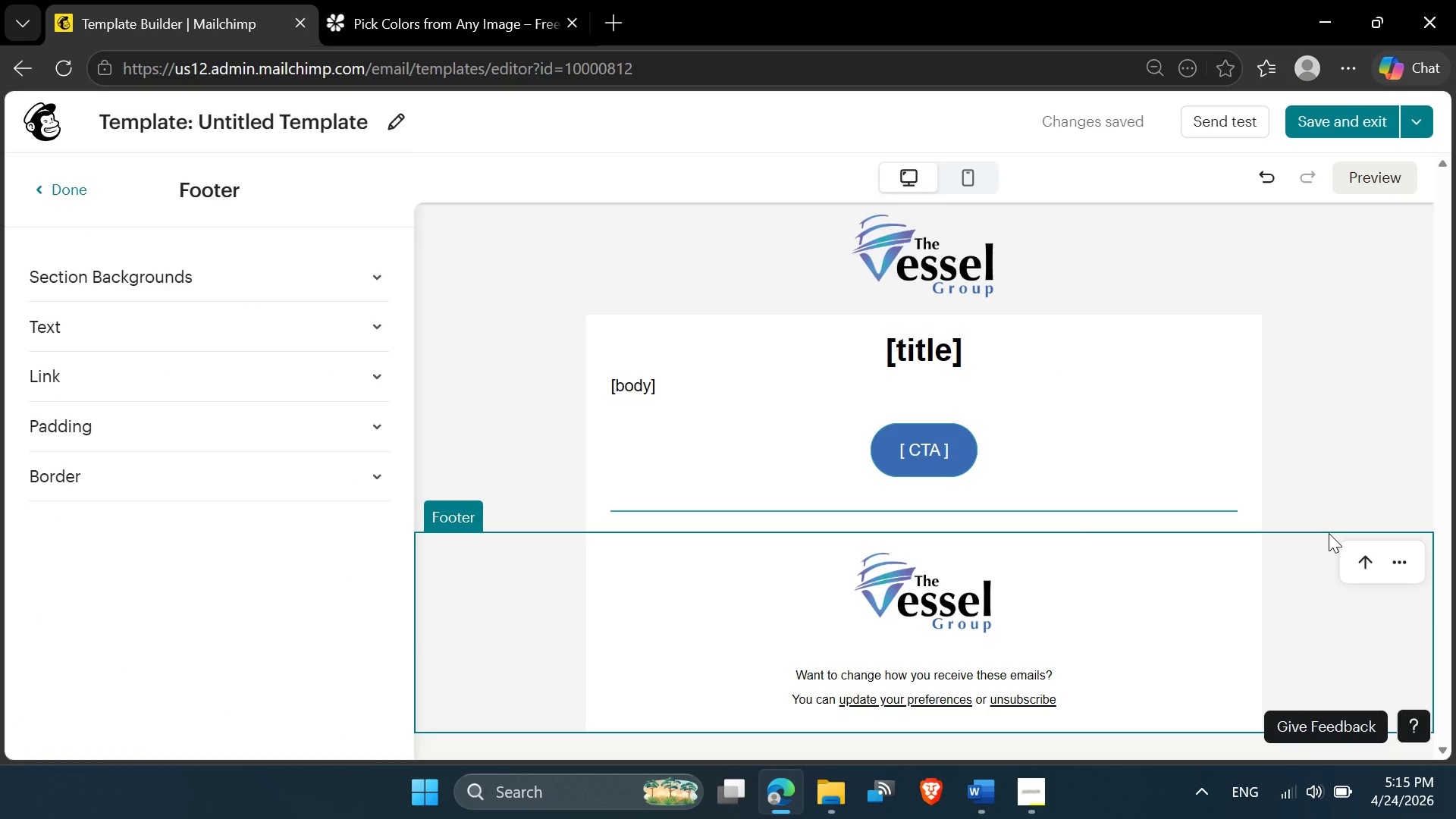 
wait(18.77)
 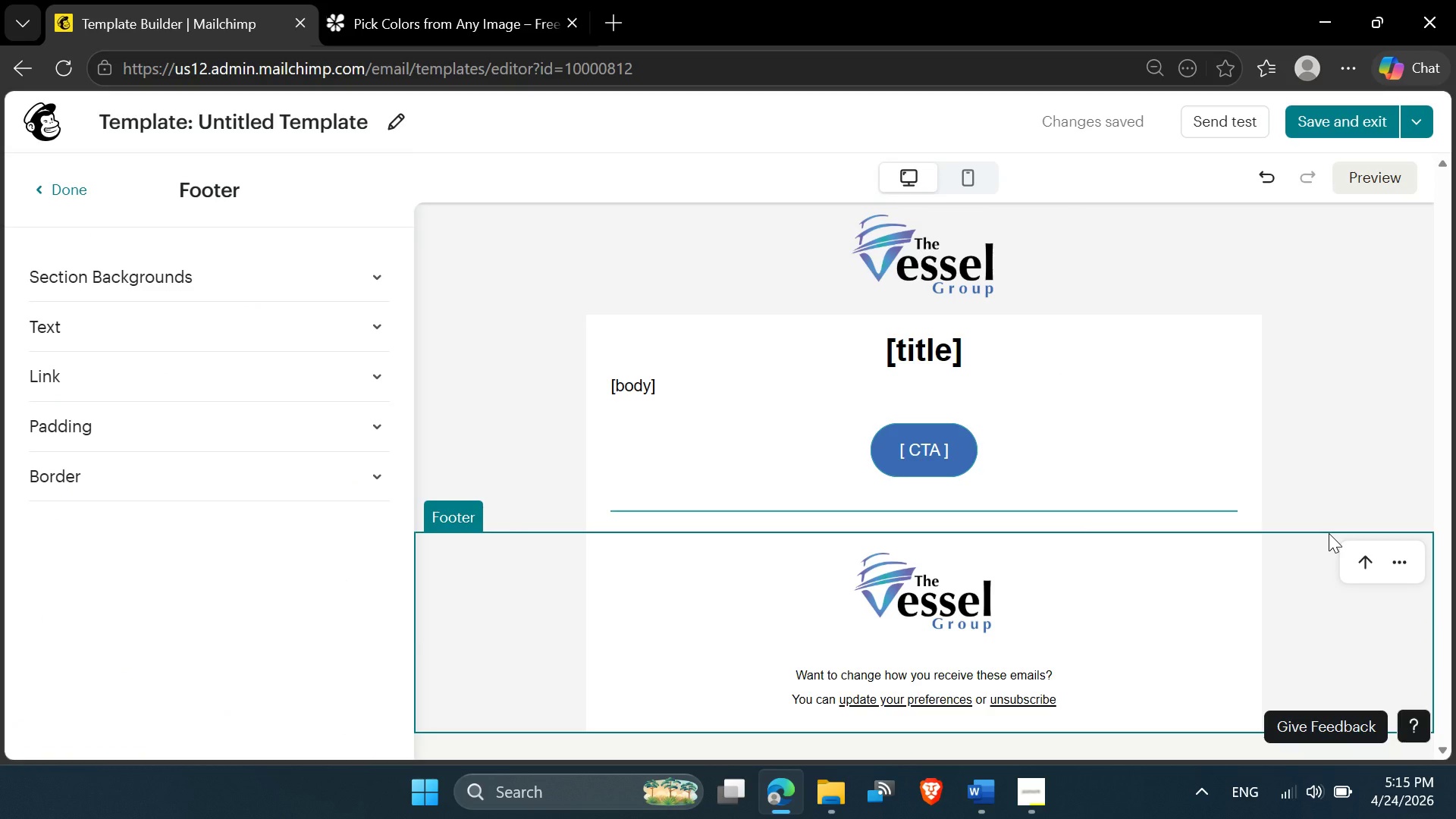 
left_click([391, 114])
 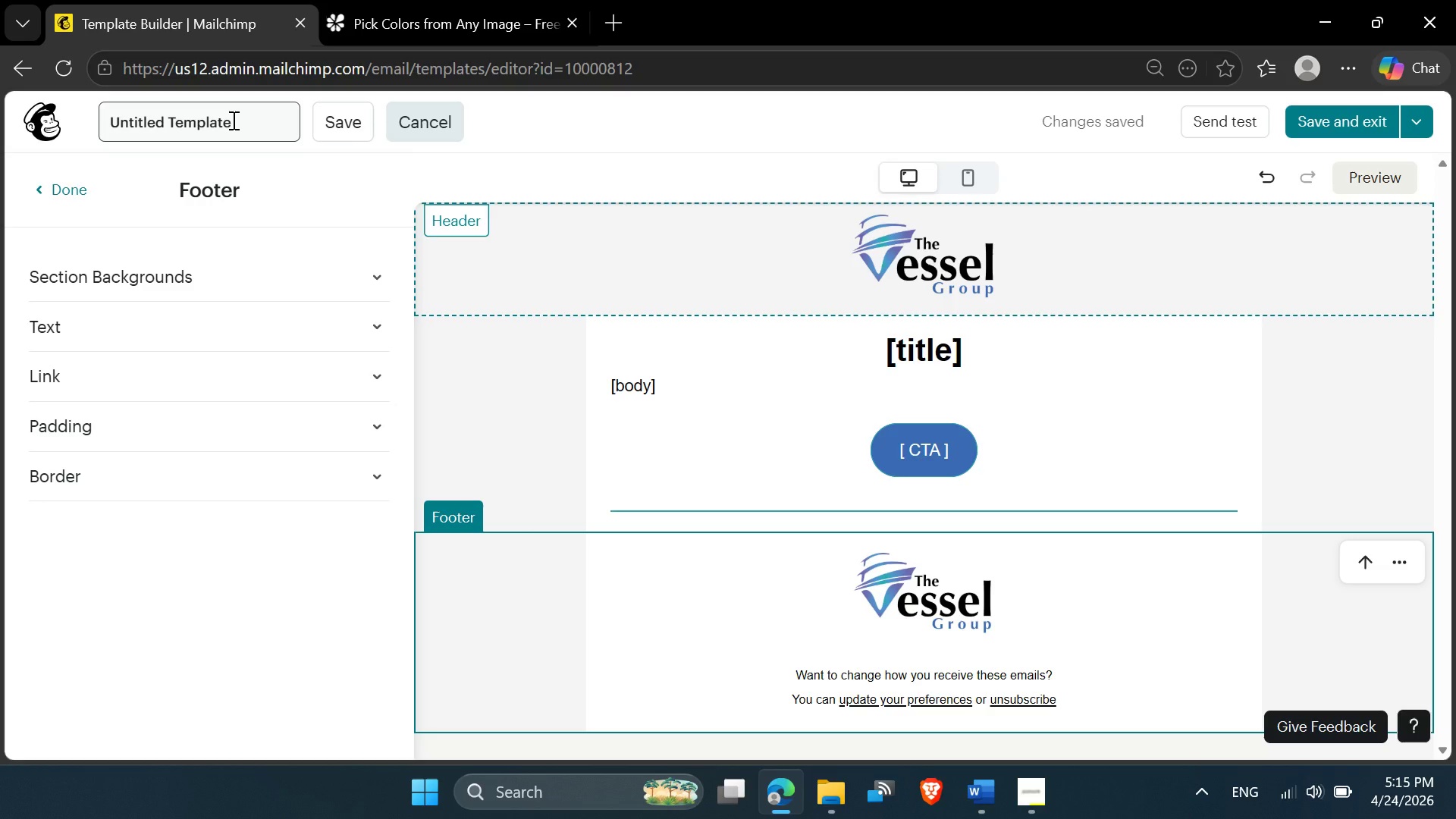 
left_click_drag(start_coordinate=[232, 120], to_coordinate=[62, 115])
 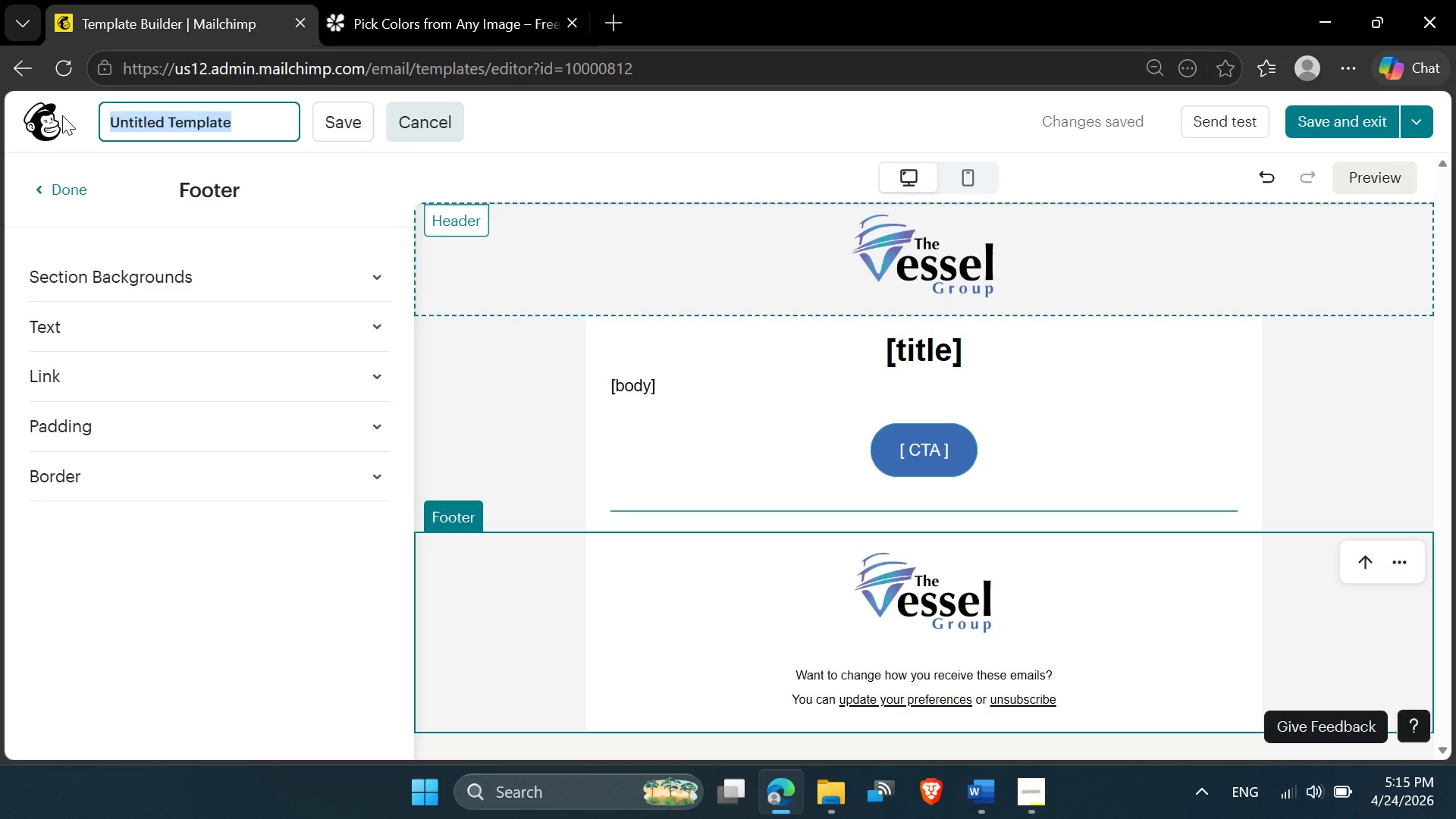 
key(Meta+V)
 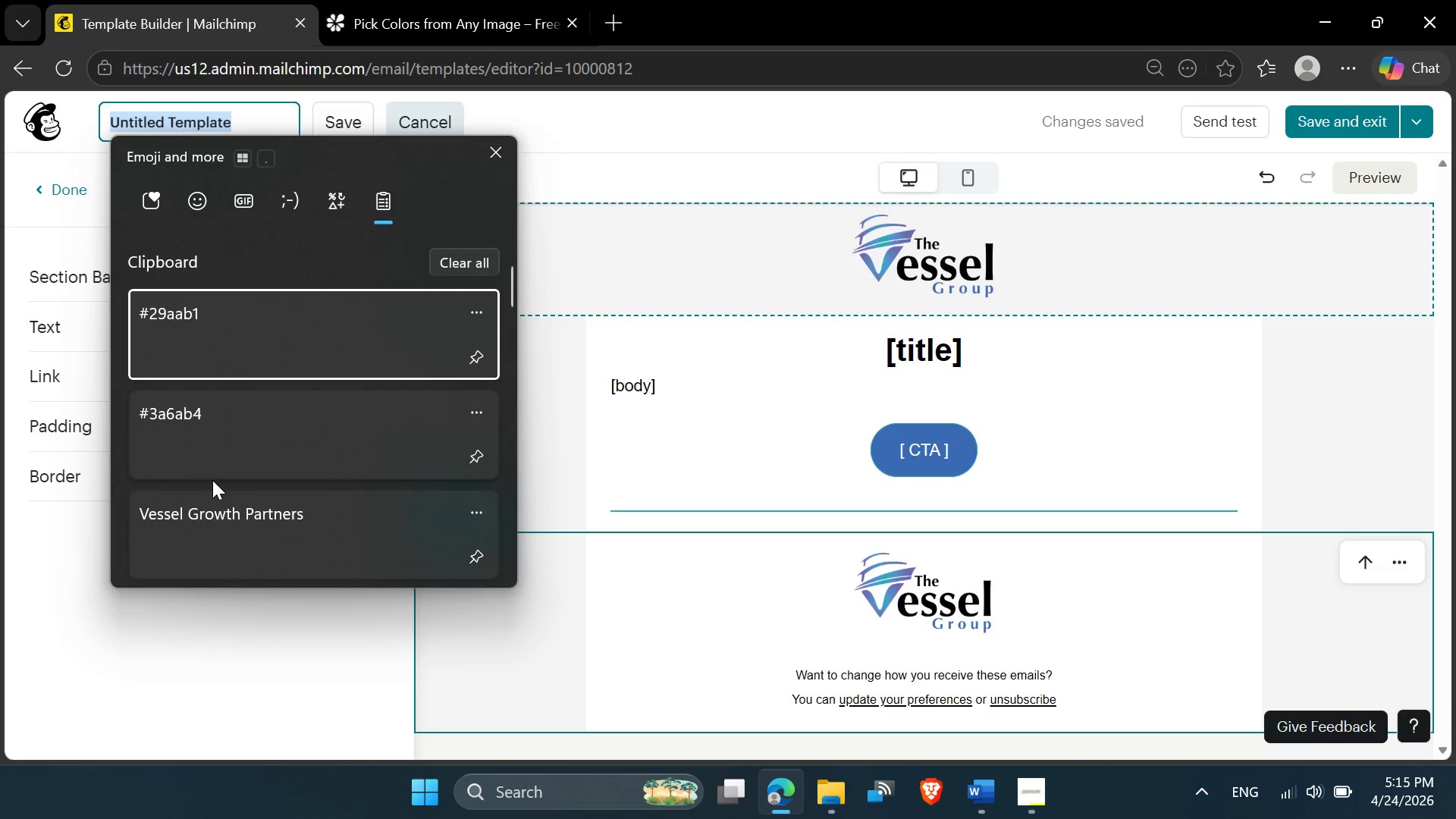 
left_click([213, 533])
 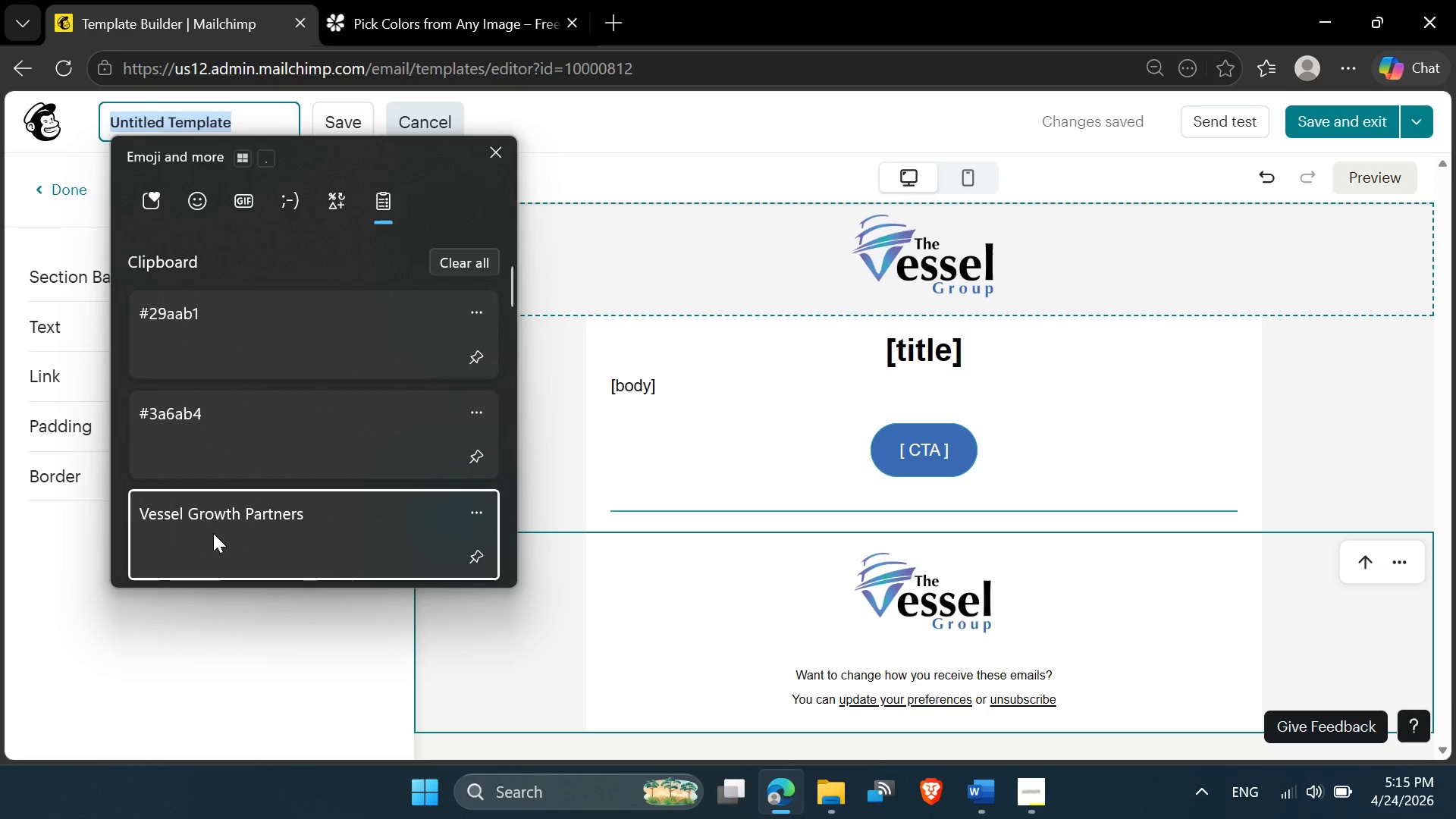 
key(Control+ControlLeft)
 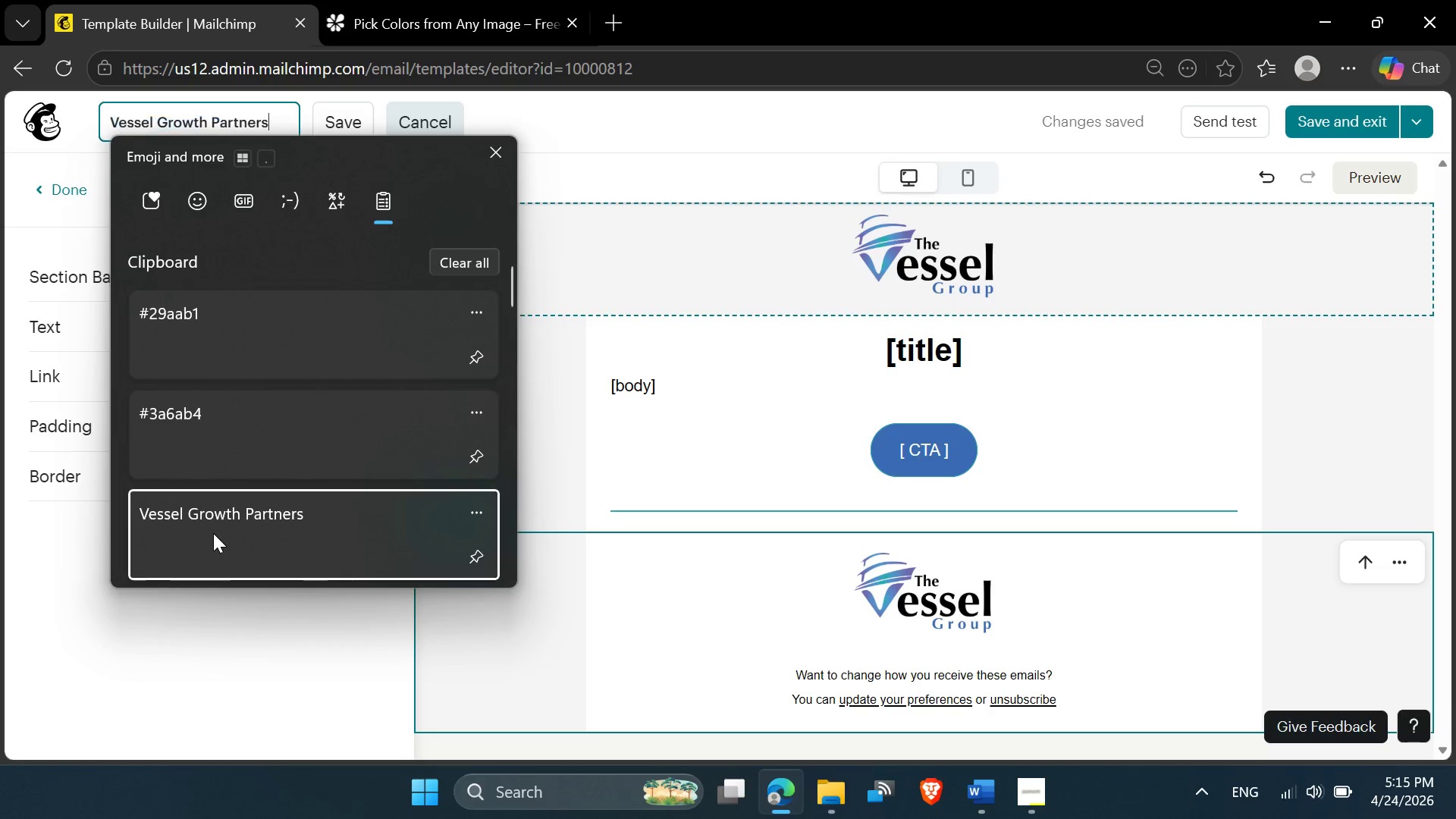 
key(ArrowRight)
 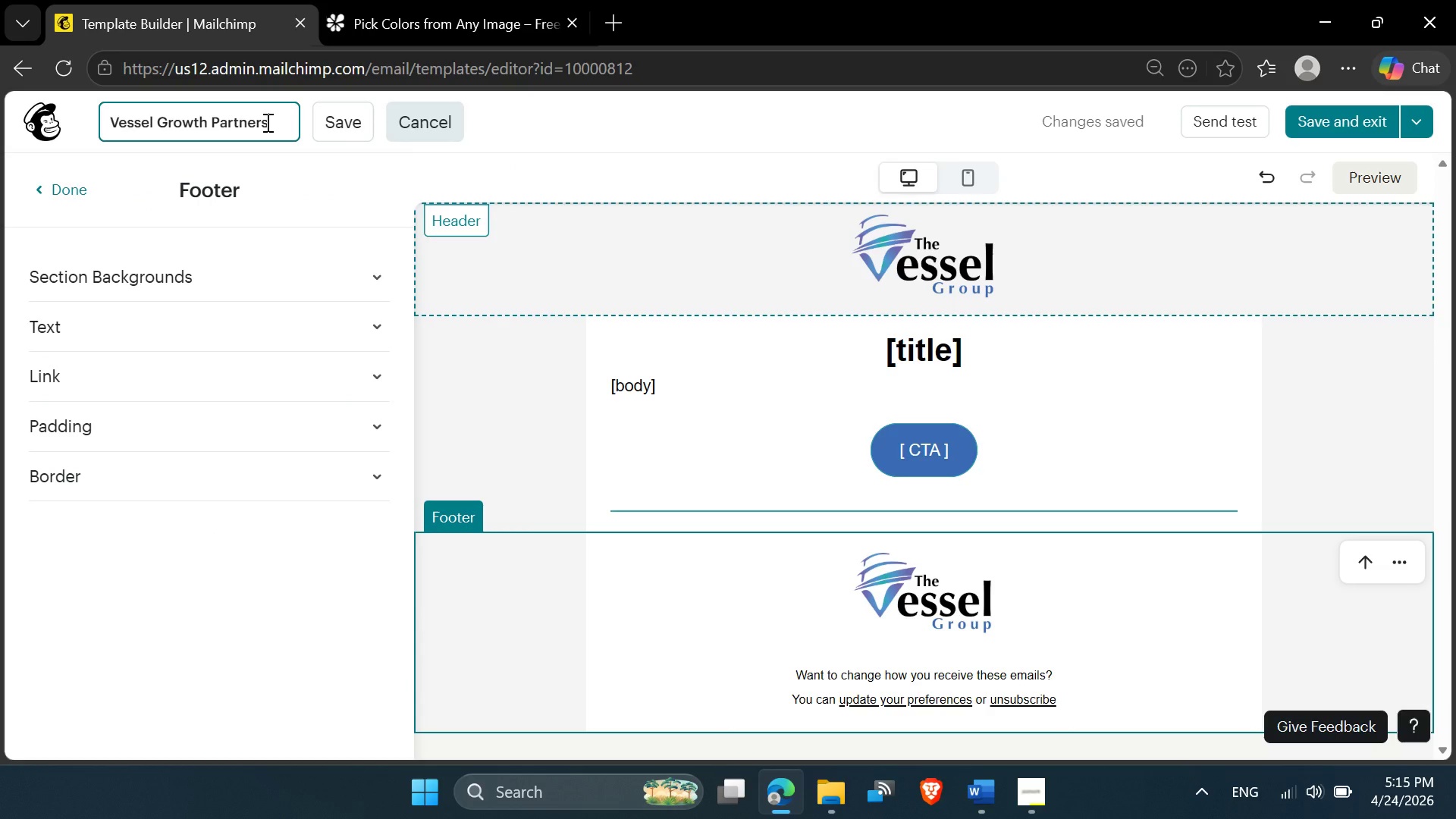 
key(ArrowRight)
 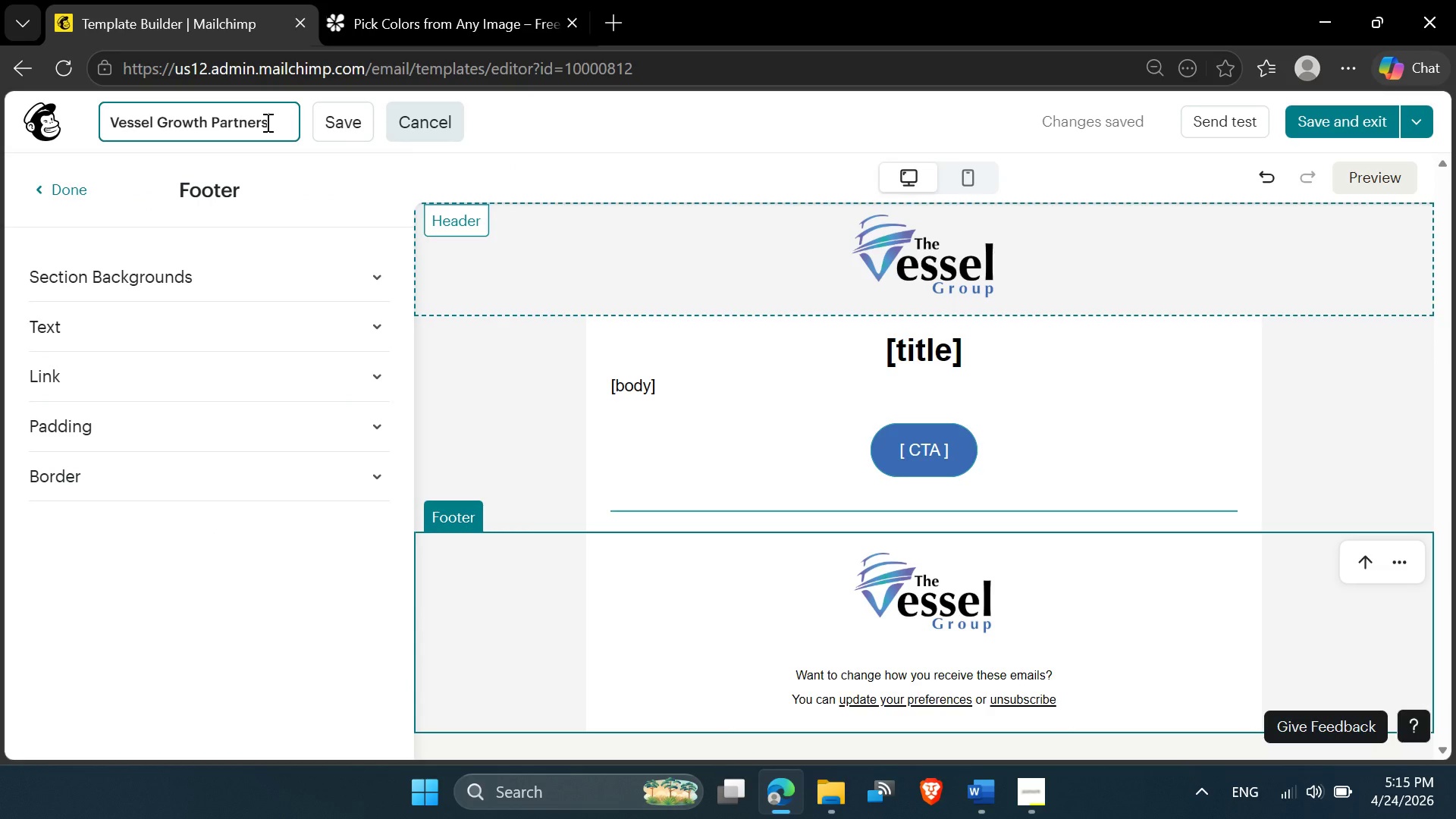 
key(ArrowRight)
 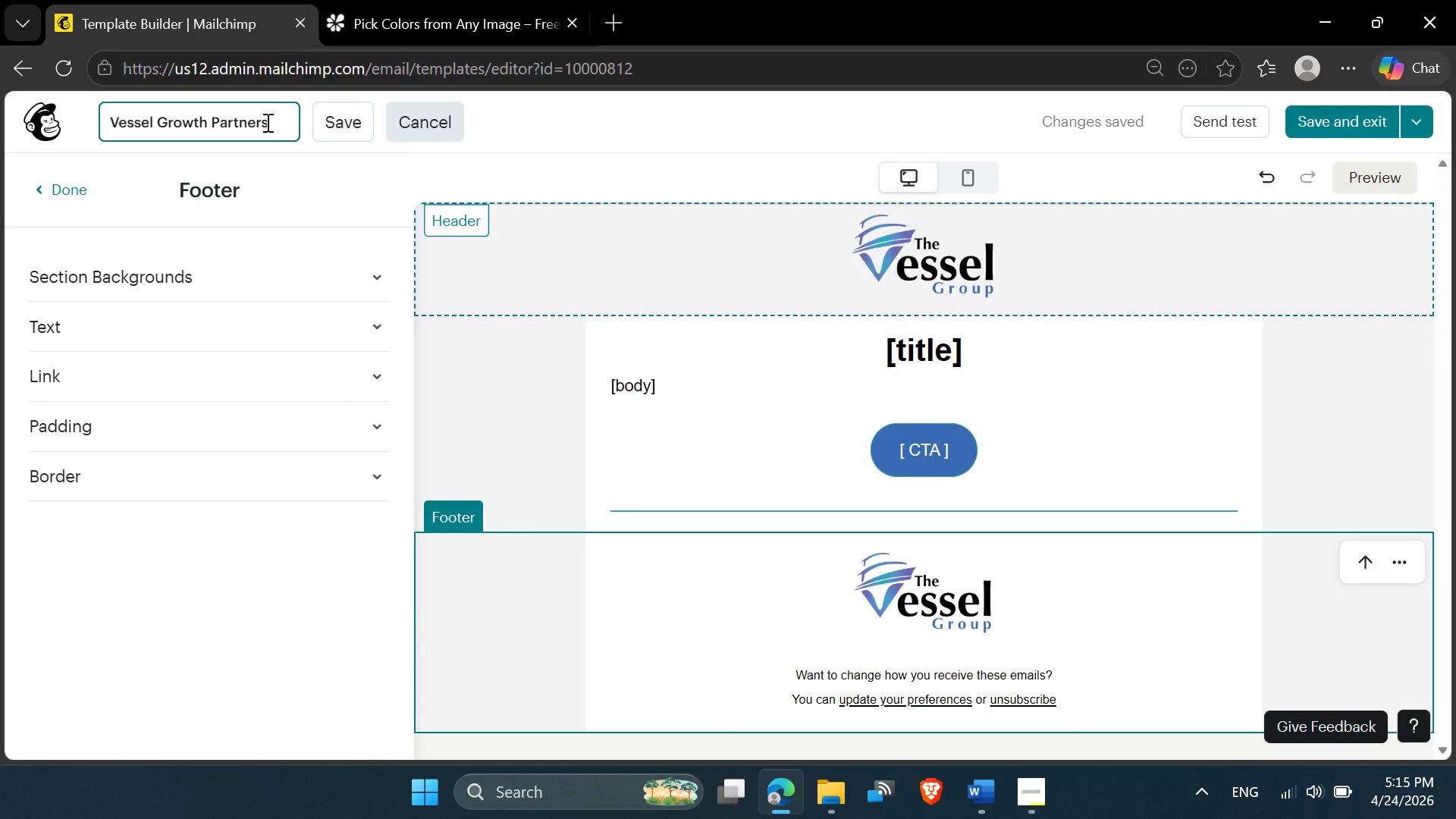 
key(ArrowRight)
 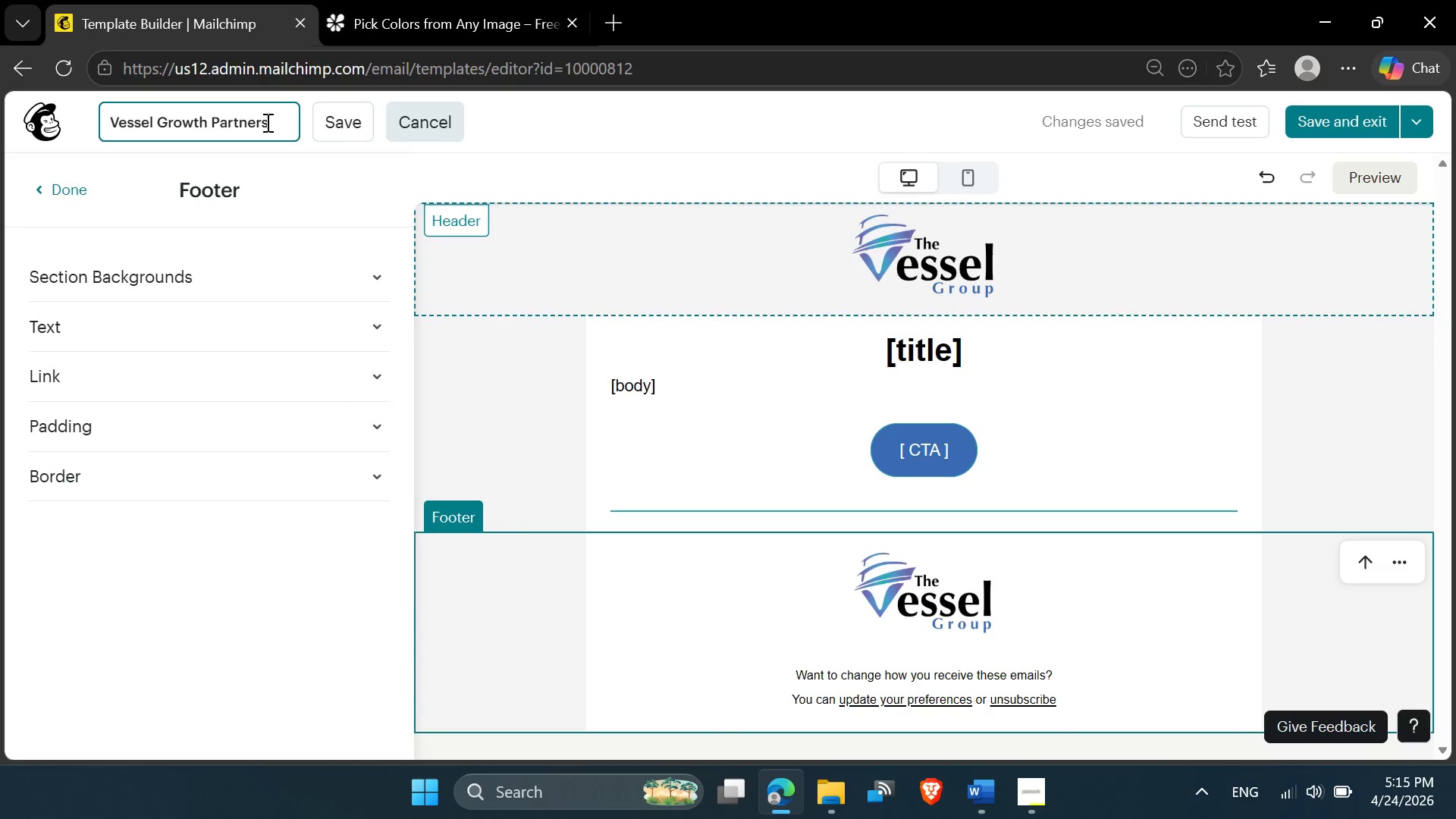 
key(Space)
 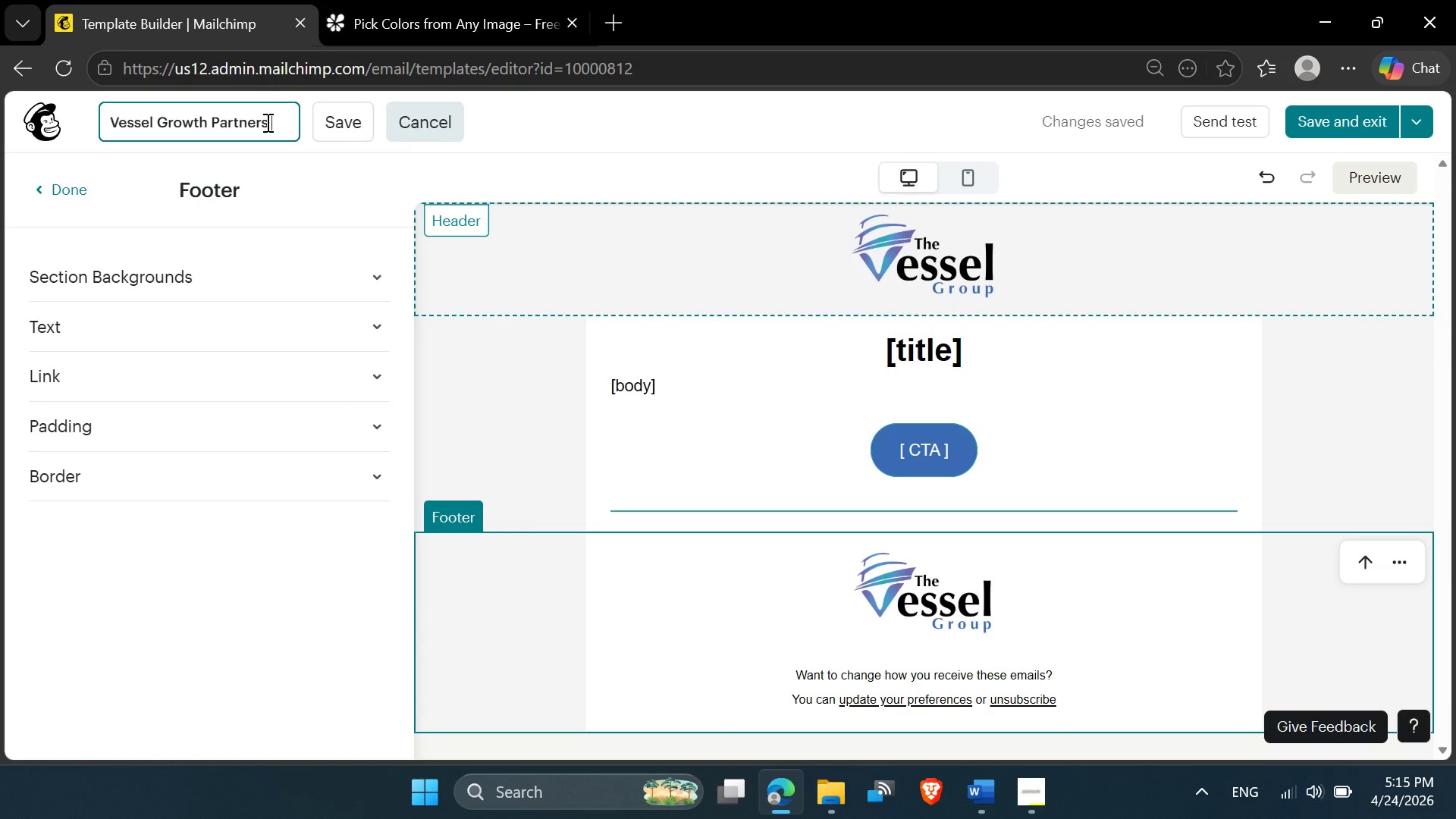 
key(Control+T)
 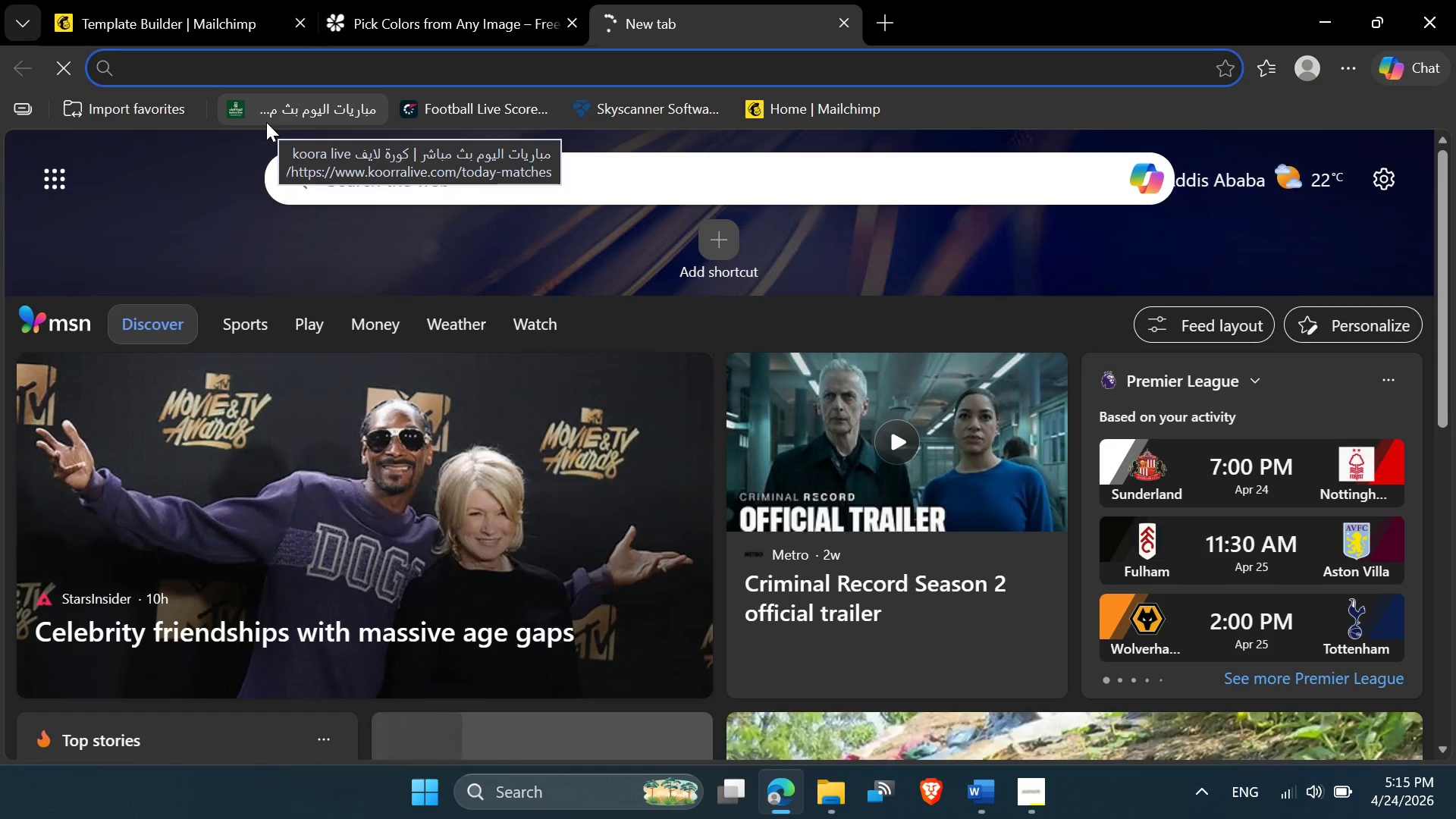 
left_click([224, 0])
 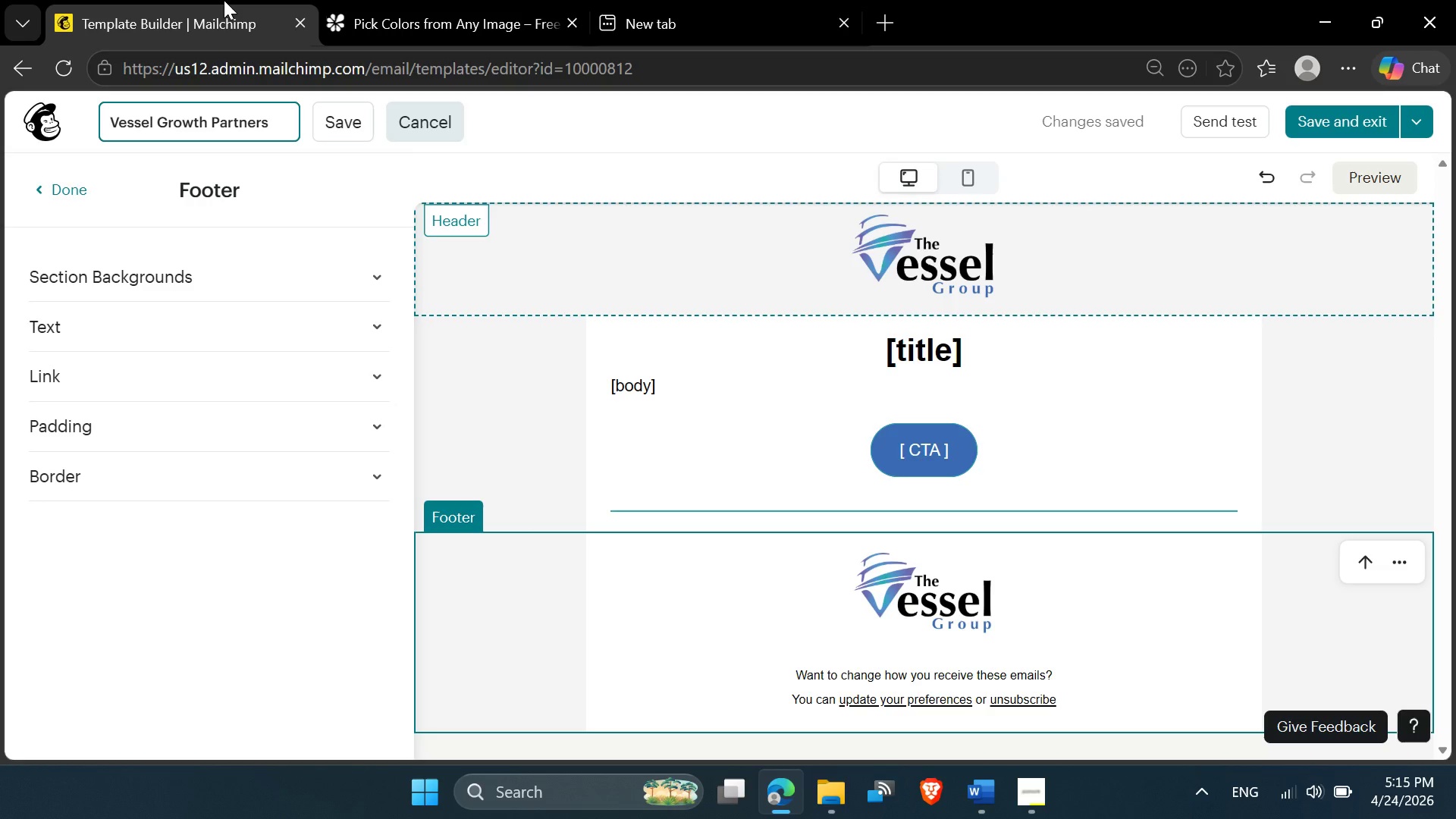 
type(Ten)
key(Backspace)
type(mplate)
 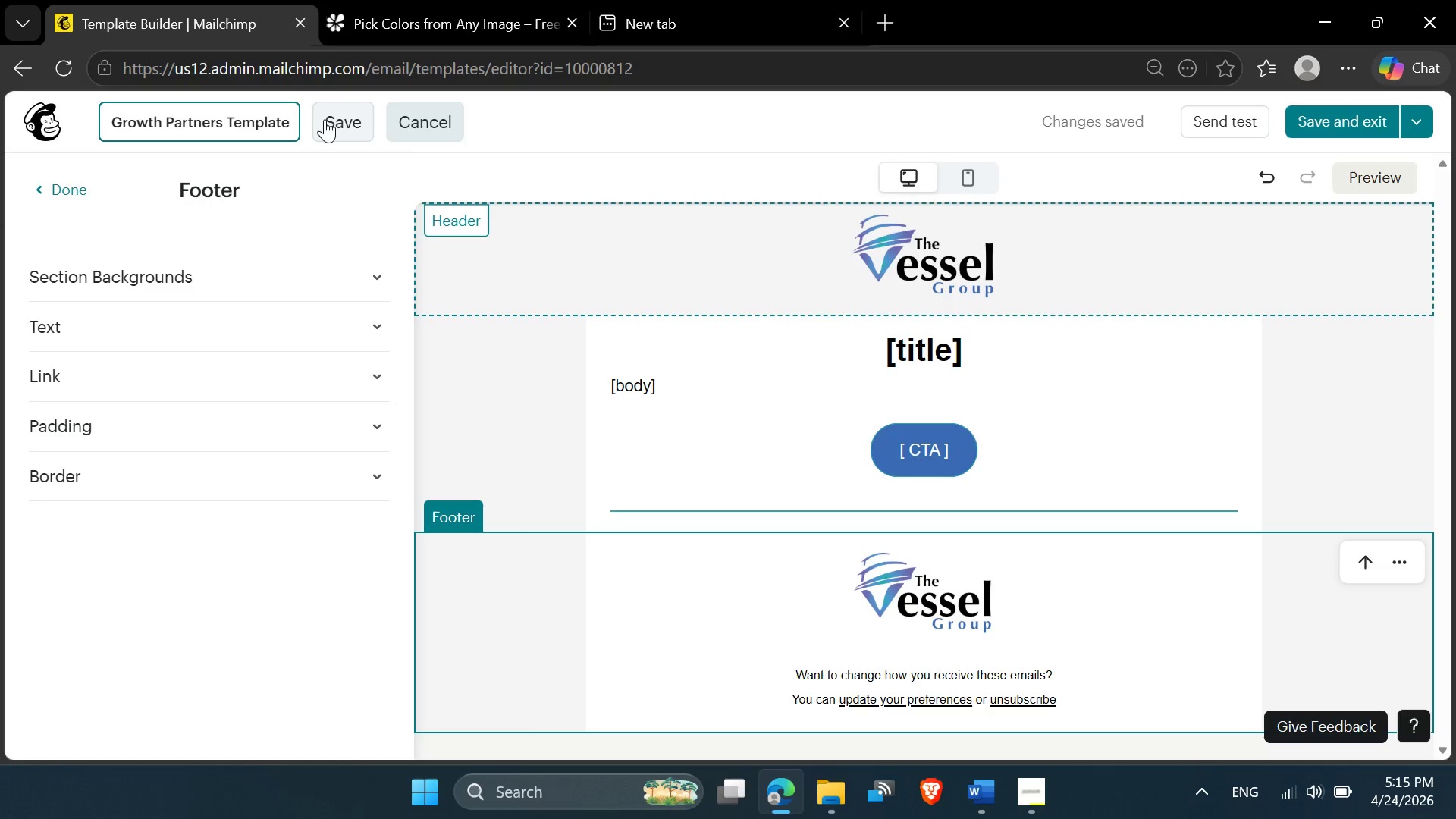 
left_click([325, 120])
 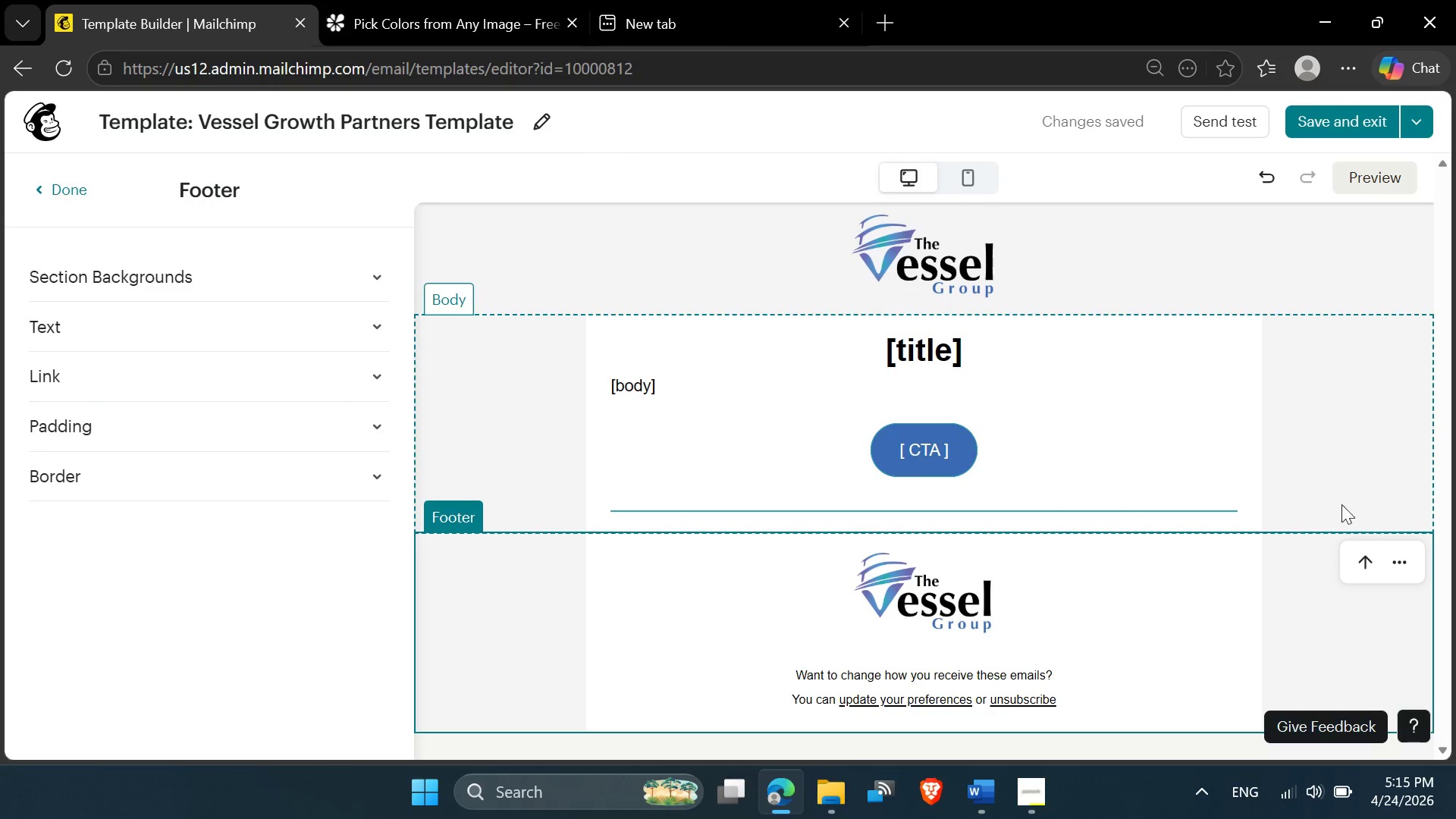 
wait(7.09)
 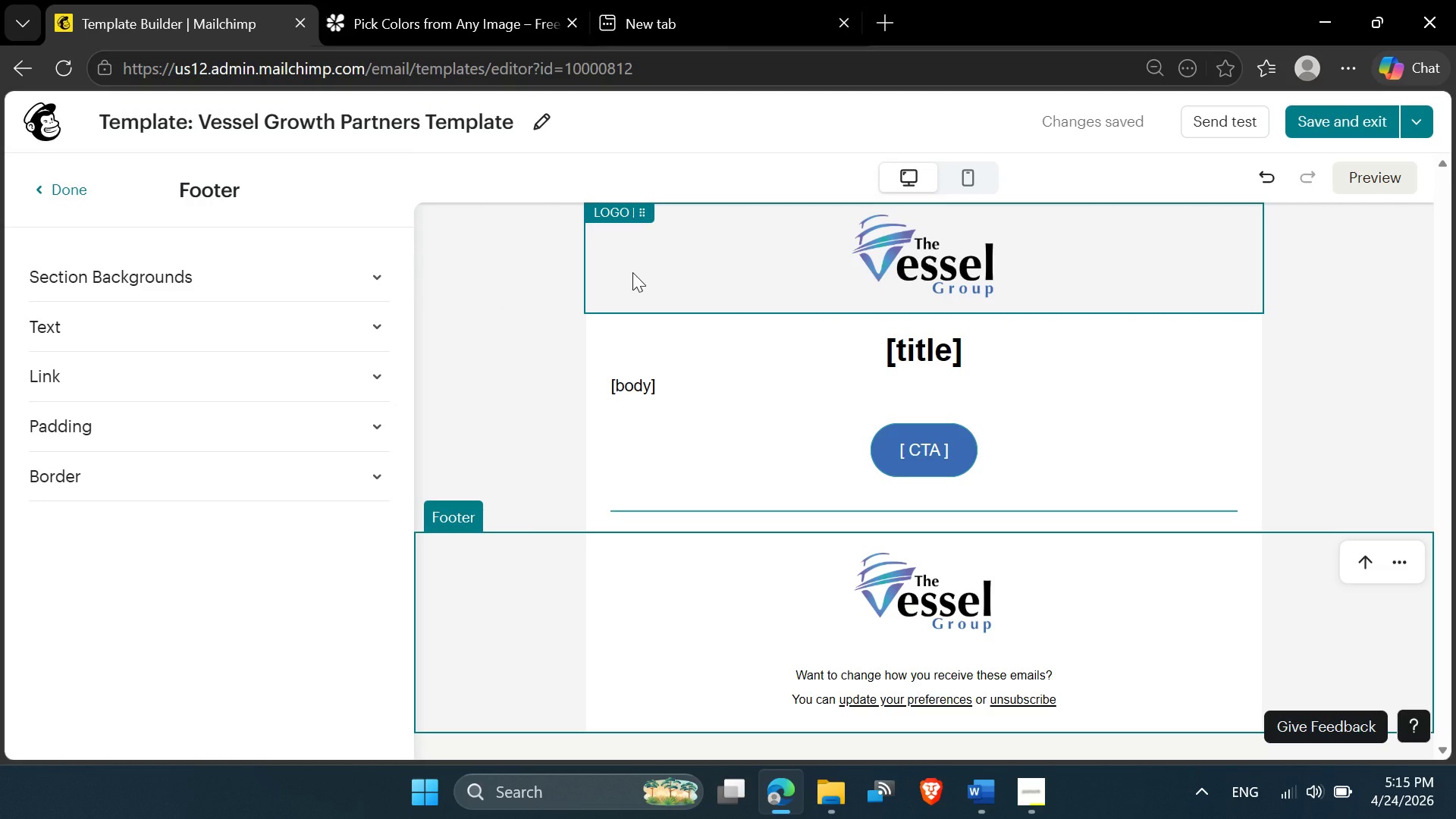 
left_click([777, 141])
 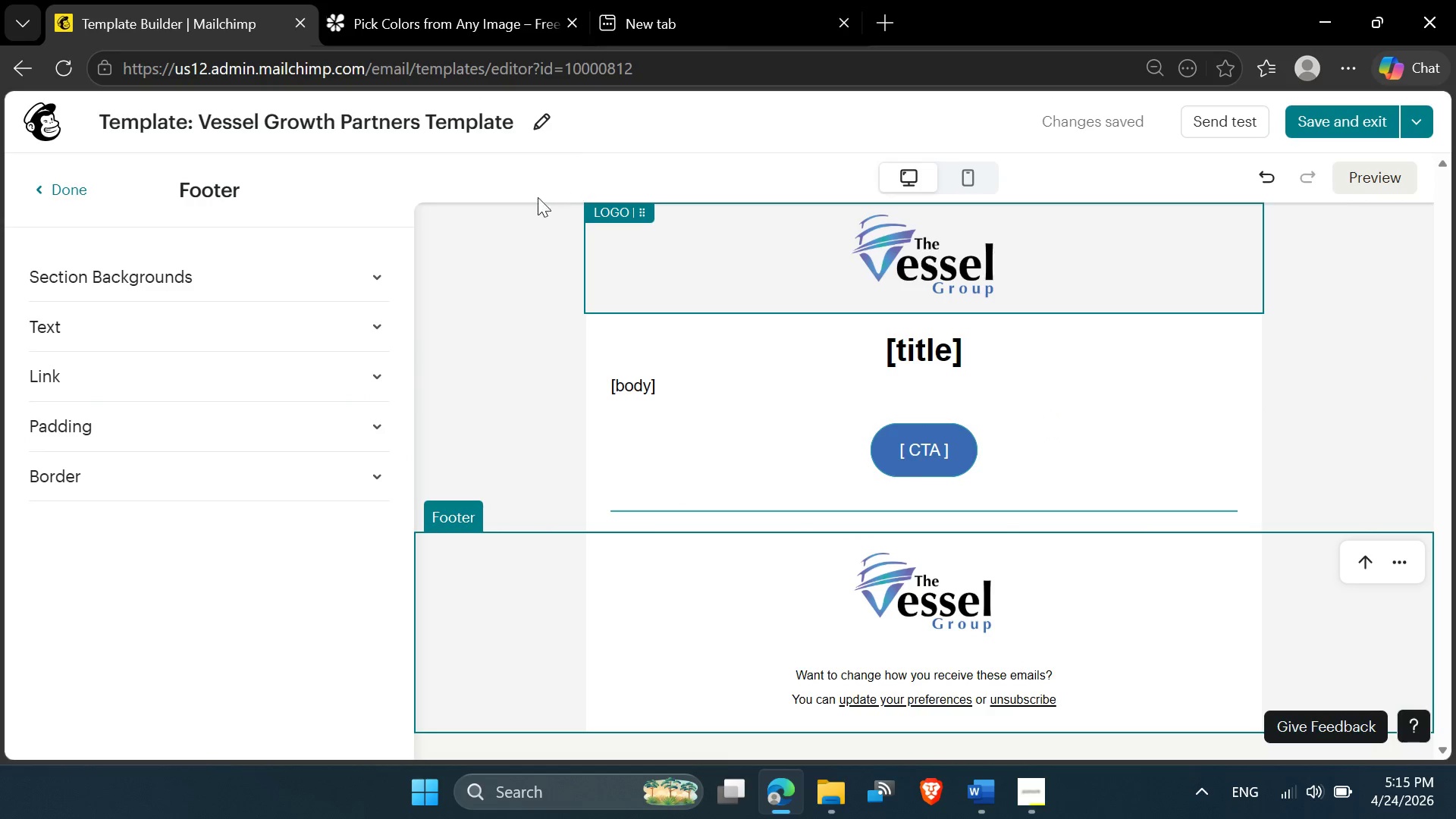 
left_click([522, 217])
 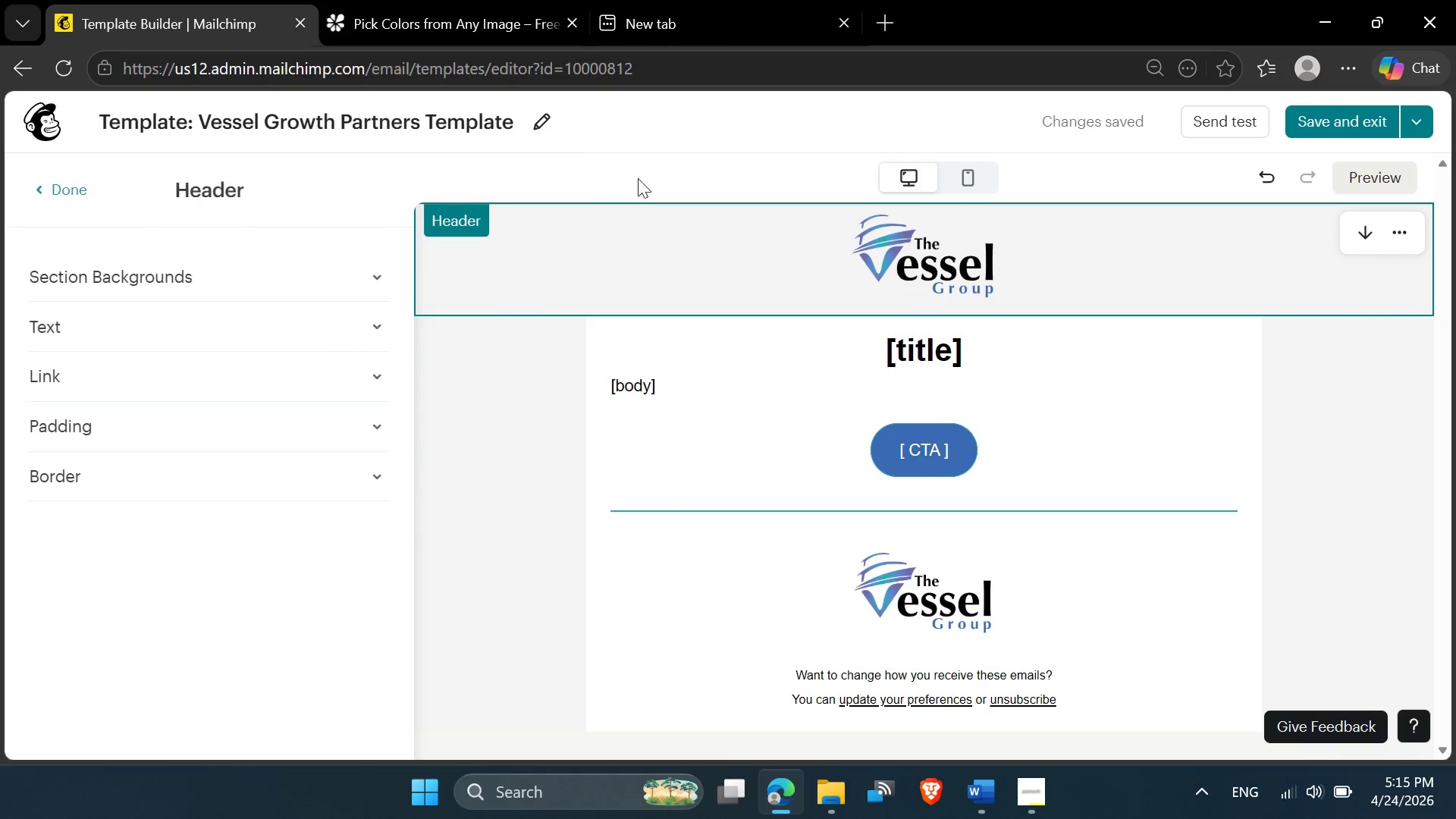 
left_click([642, 178])
 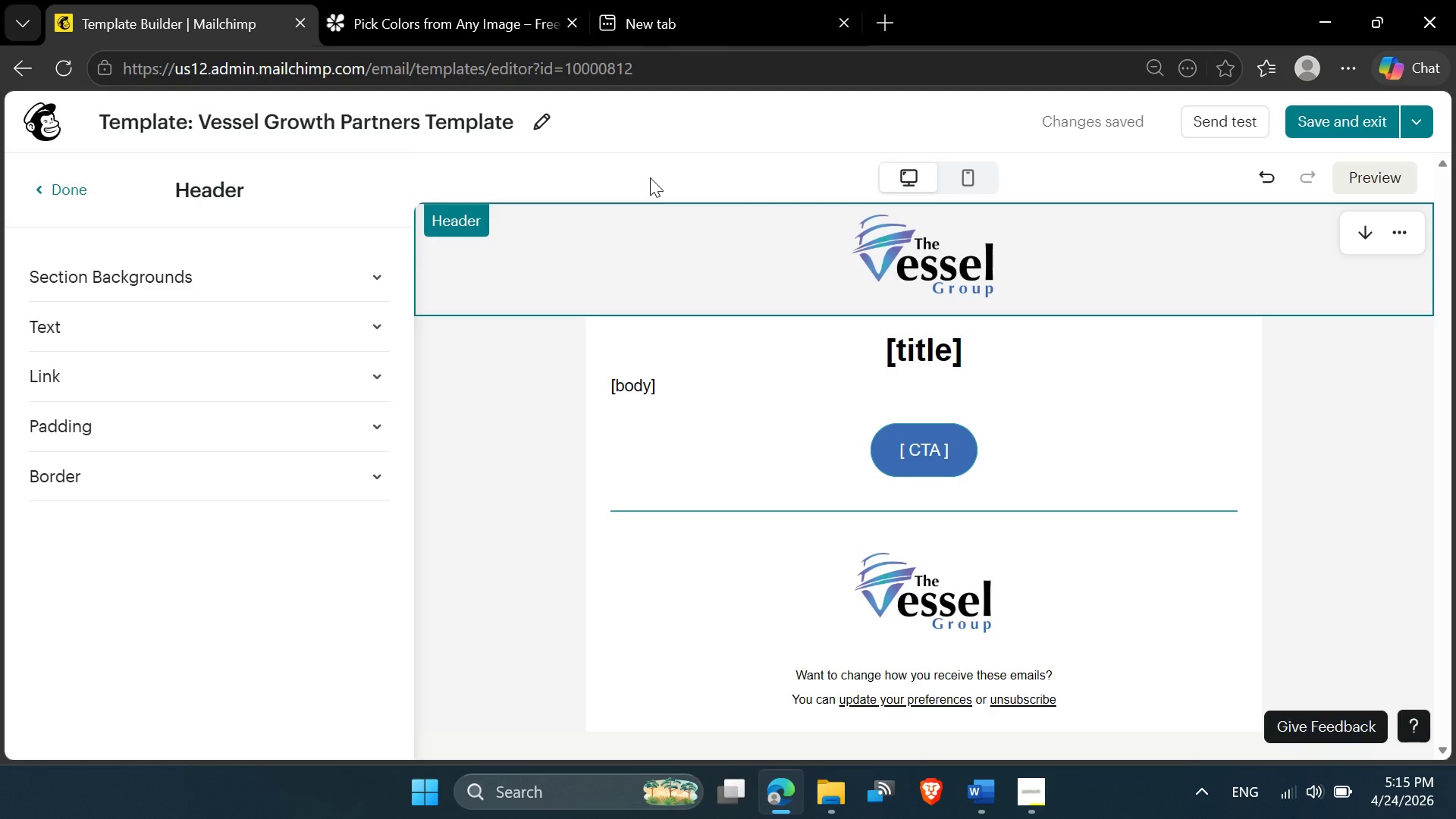 
left_click([657, 176])
 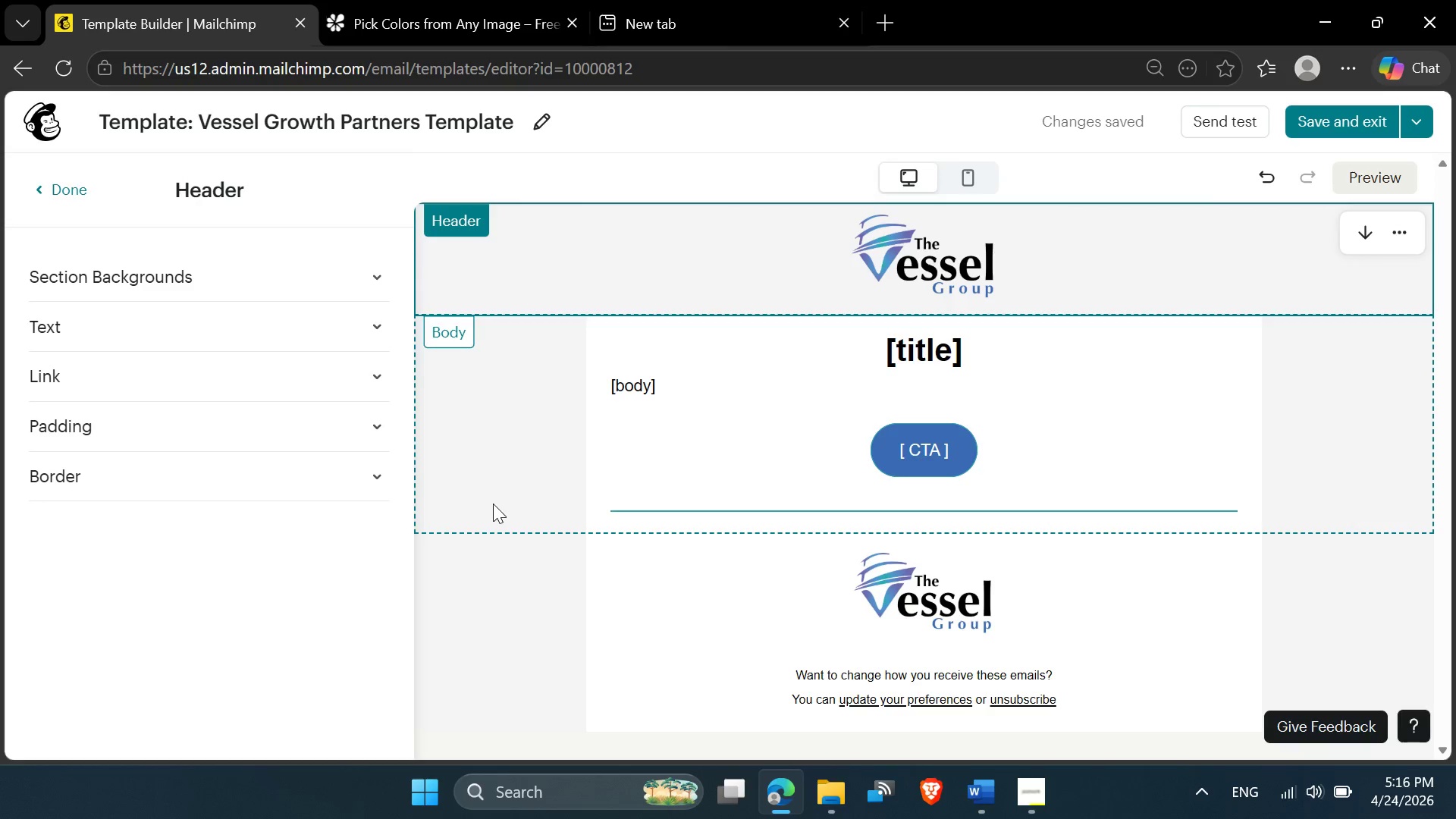 
wait(31.95)
 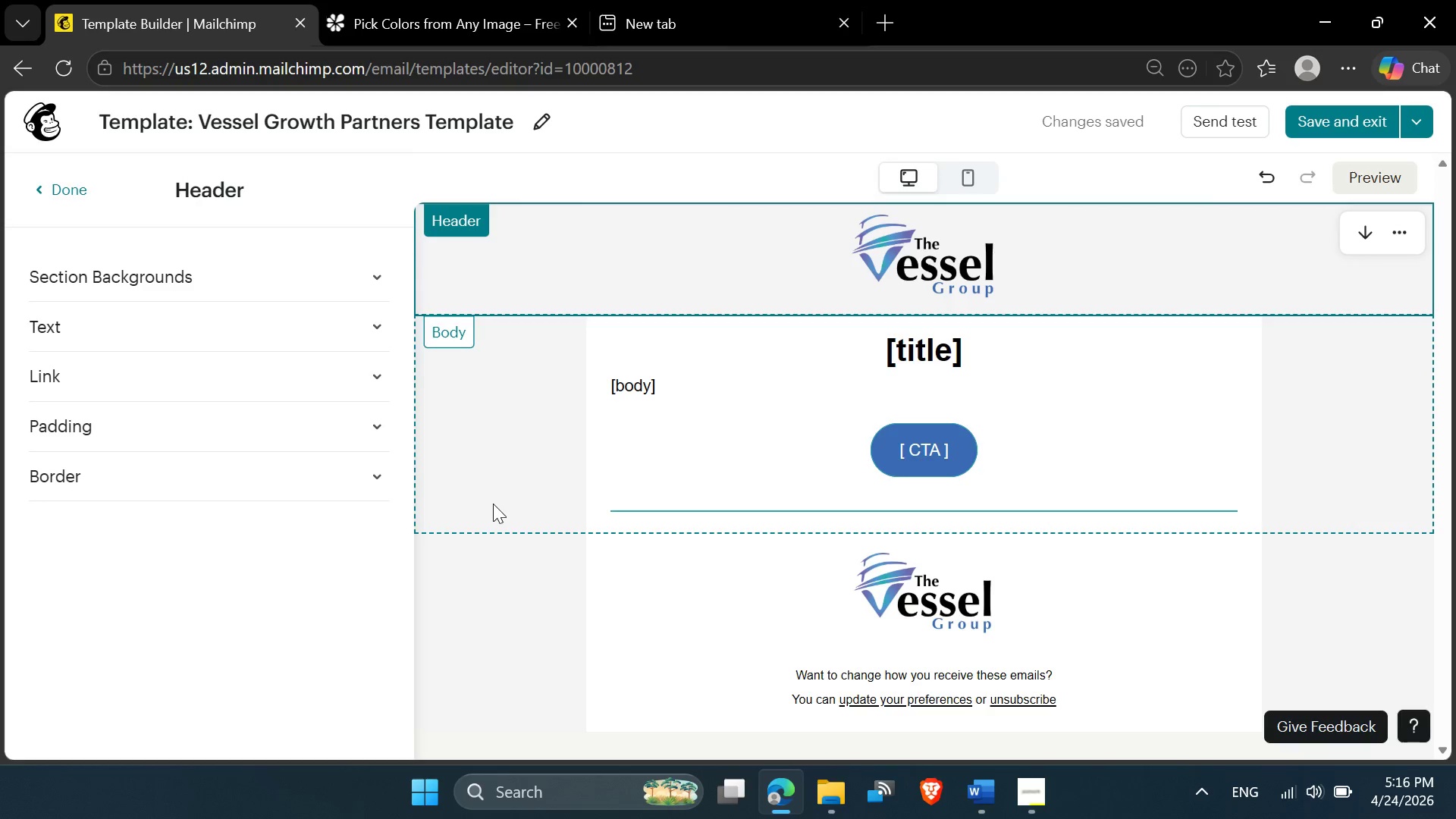 
left_click([398, 0])
 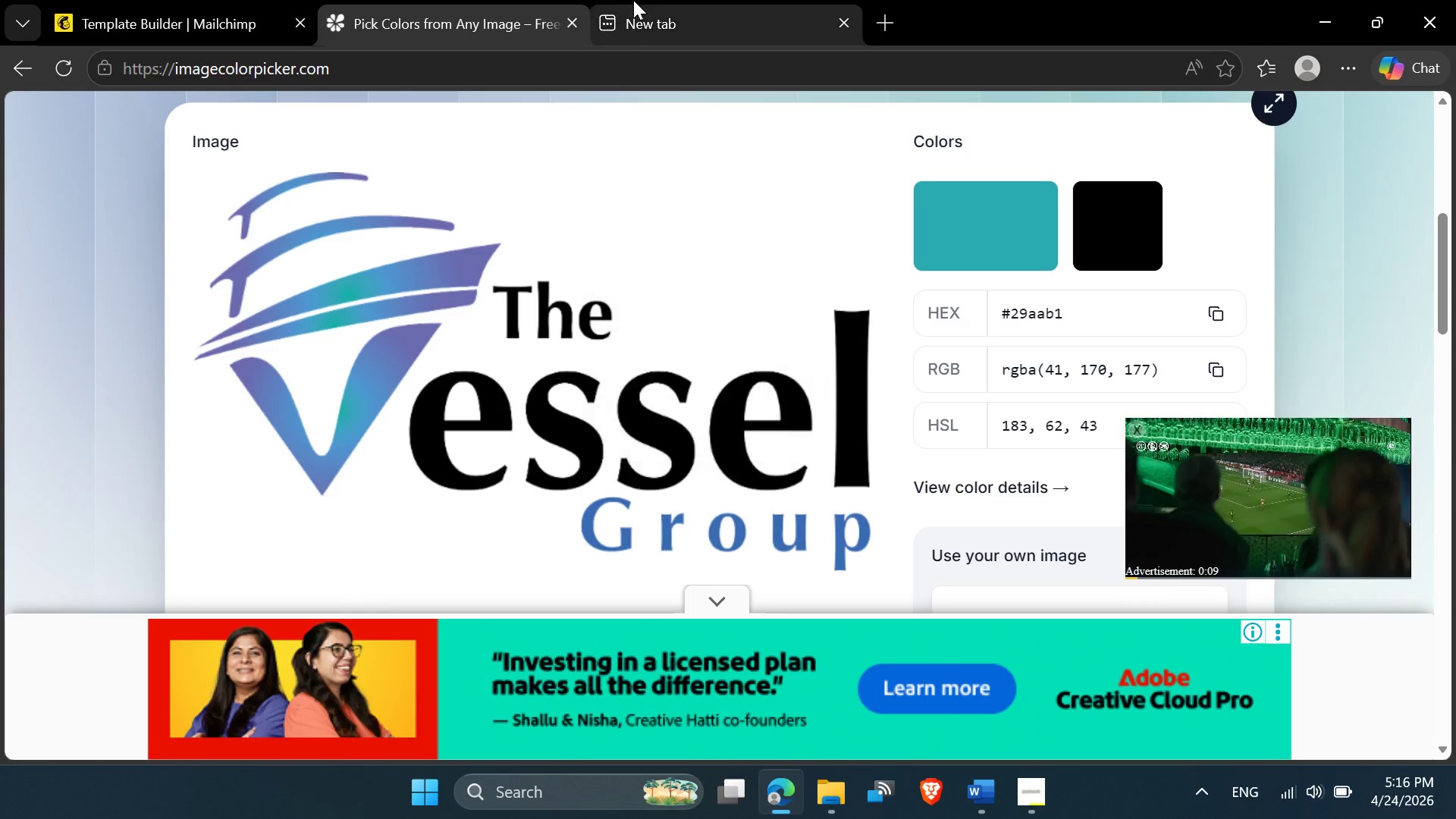 
left_click([655, 15])
 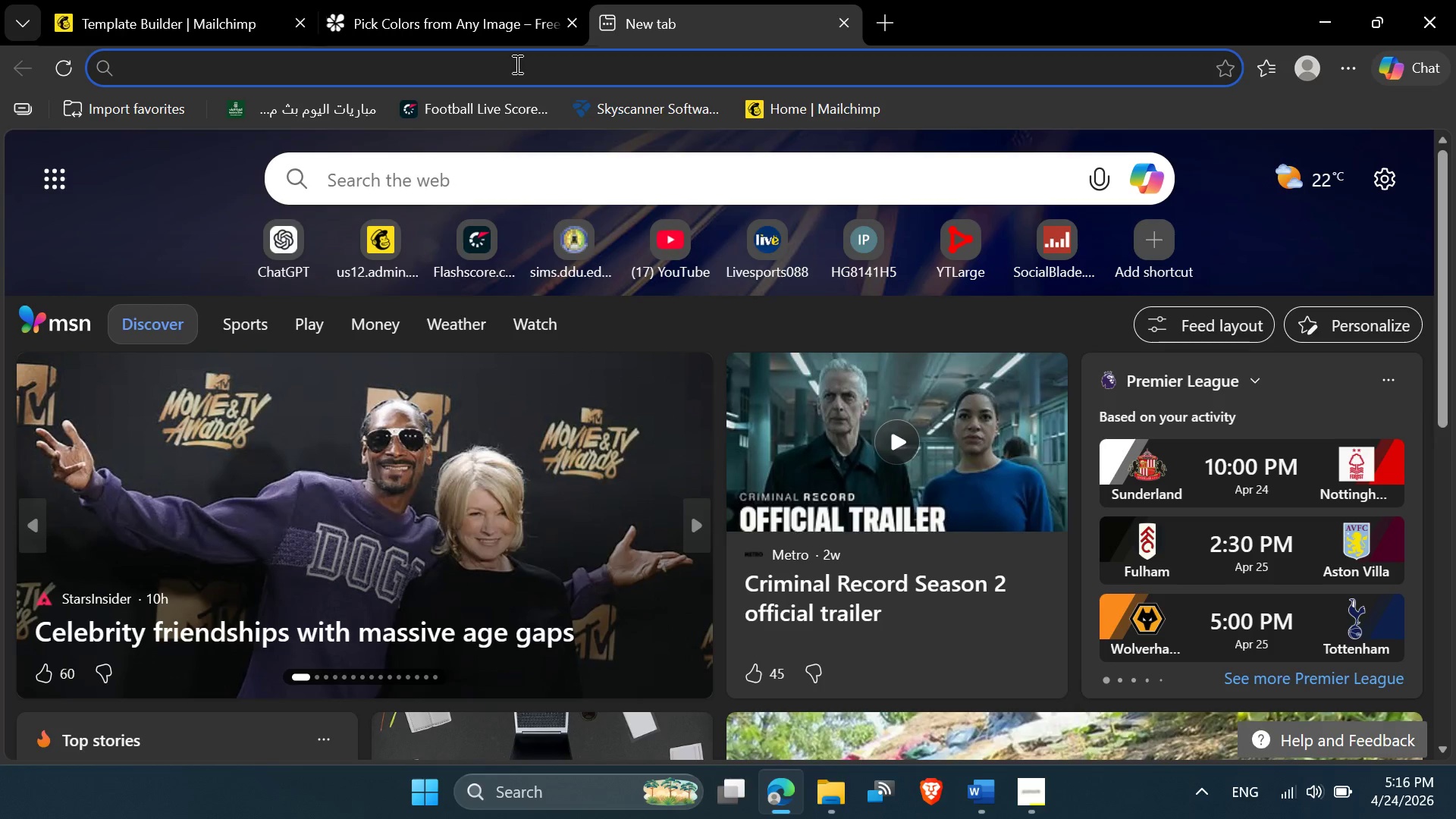 
key(Control+V)
 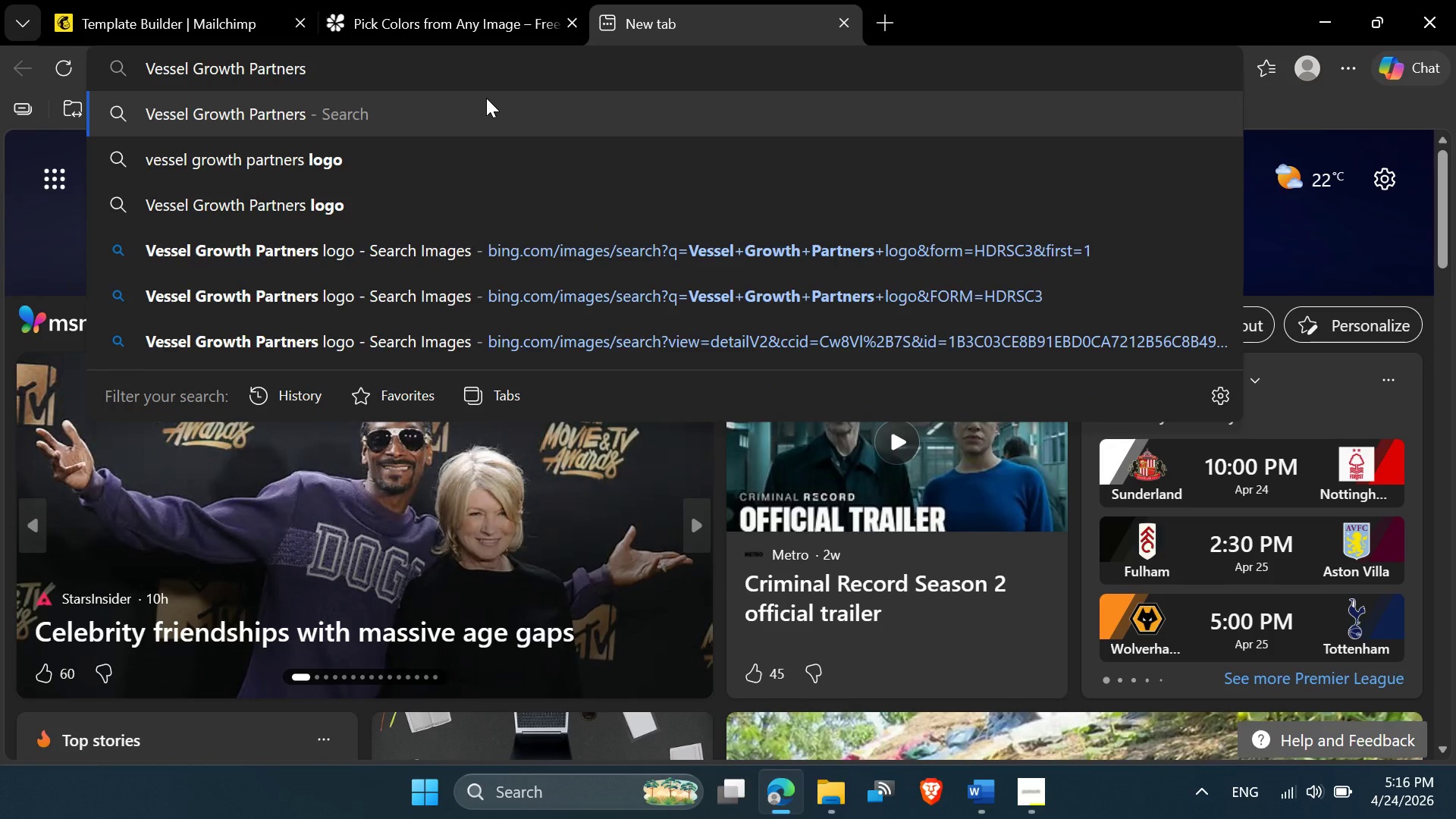 
key(Enter)
 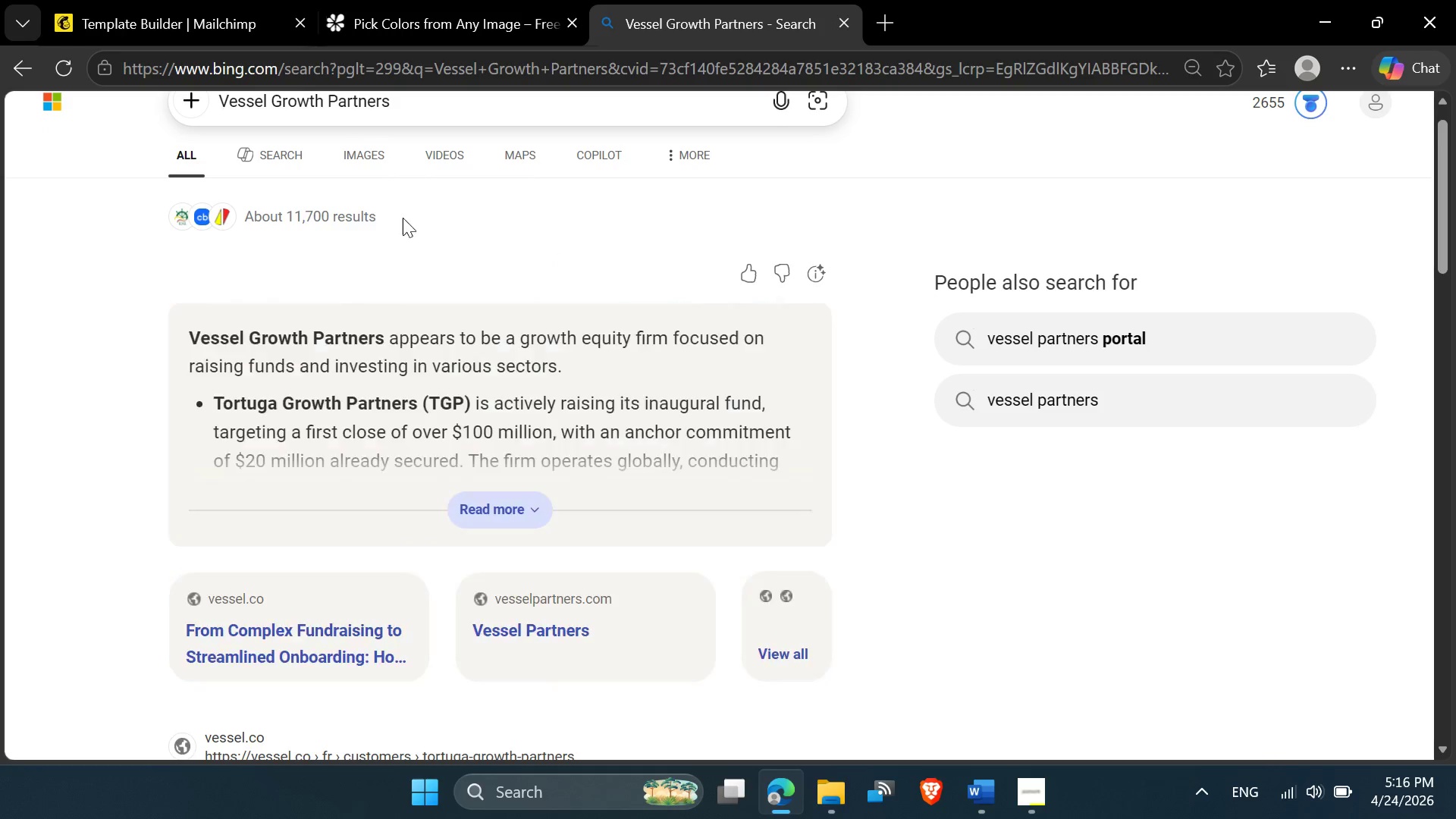 
left_click([368, 161])
 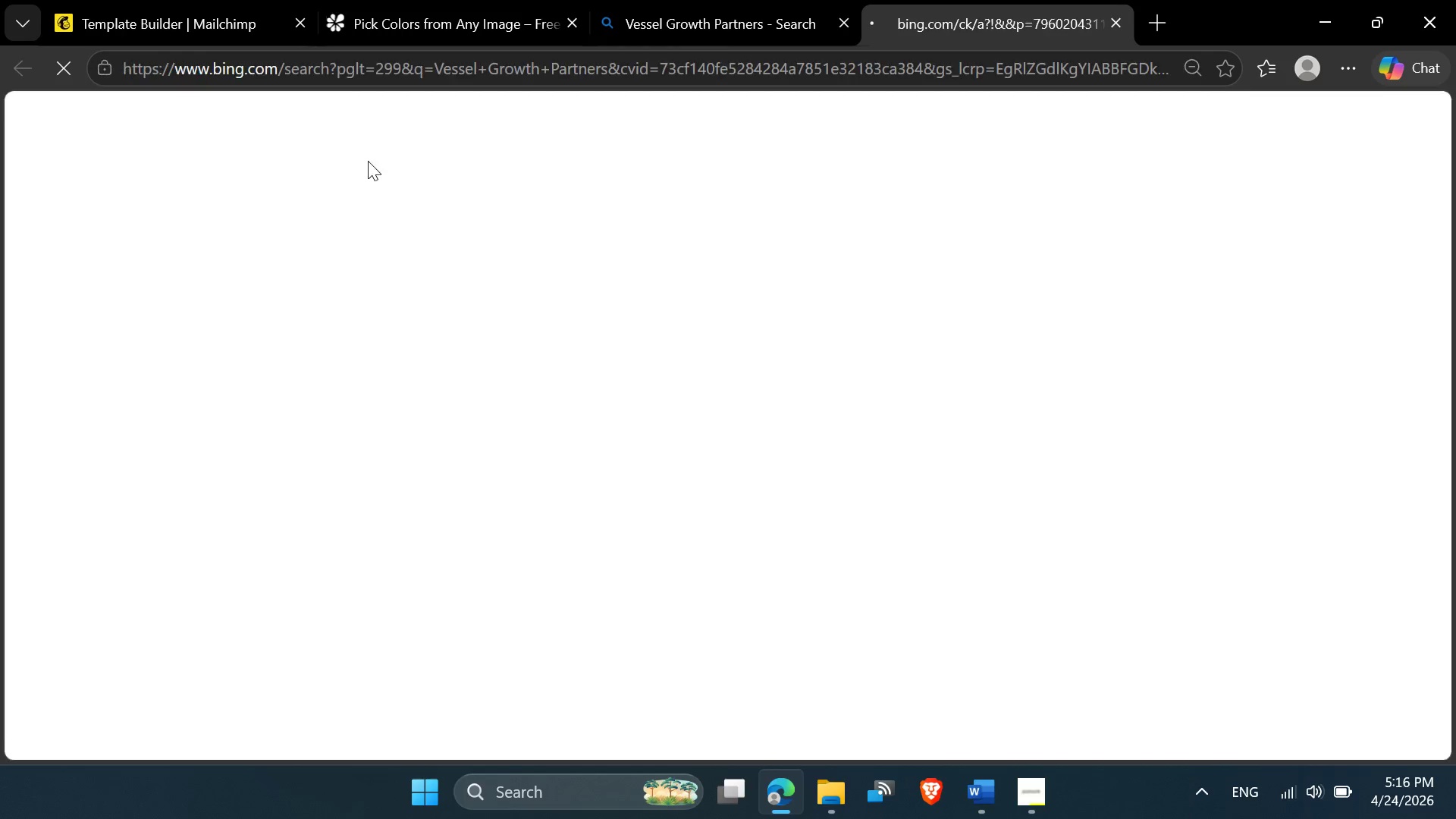 
mouse_move([487, 370])
 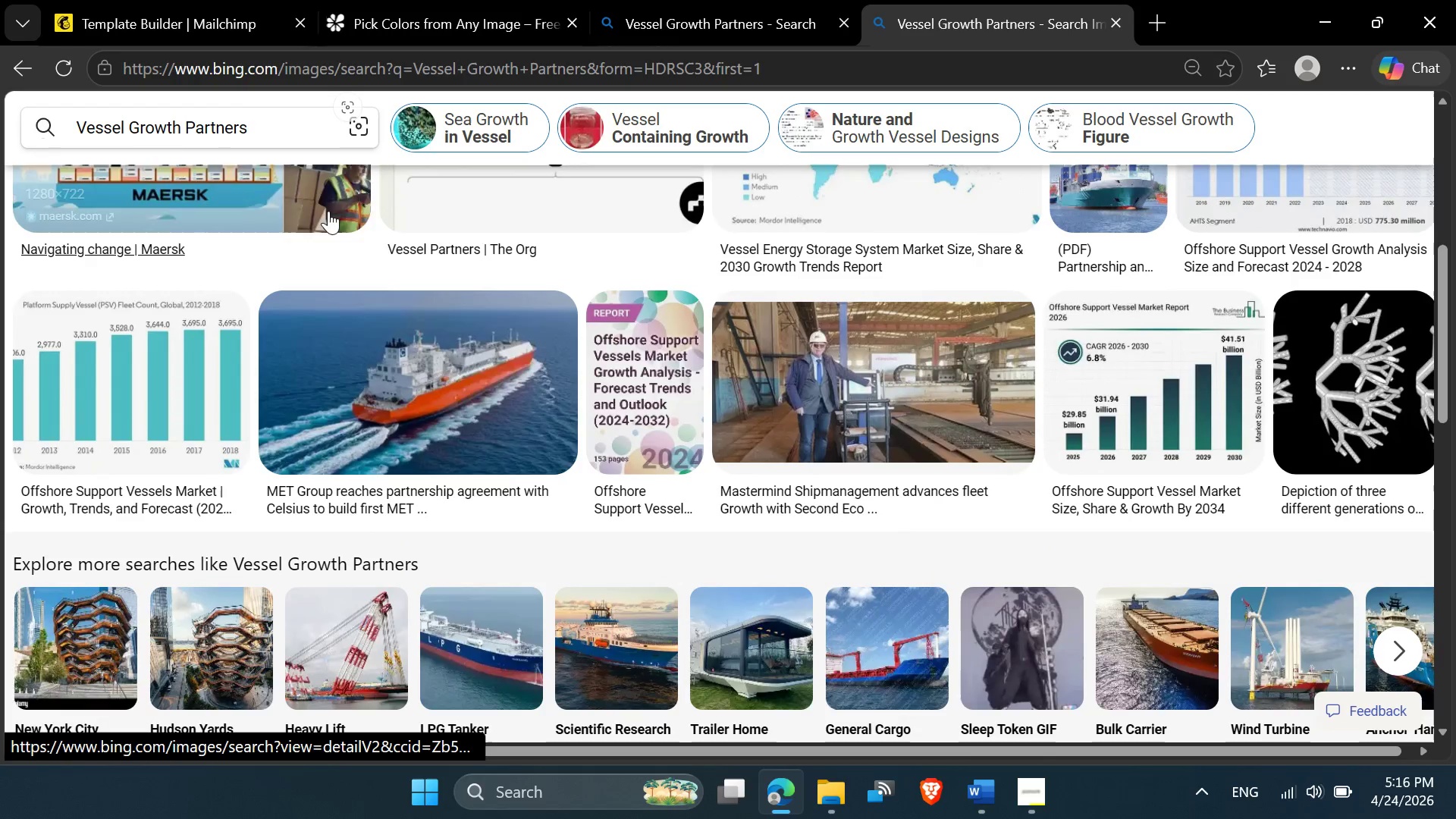 
left_click([295, 133])
 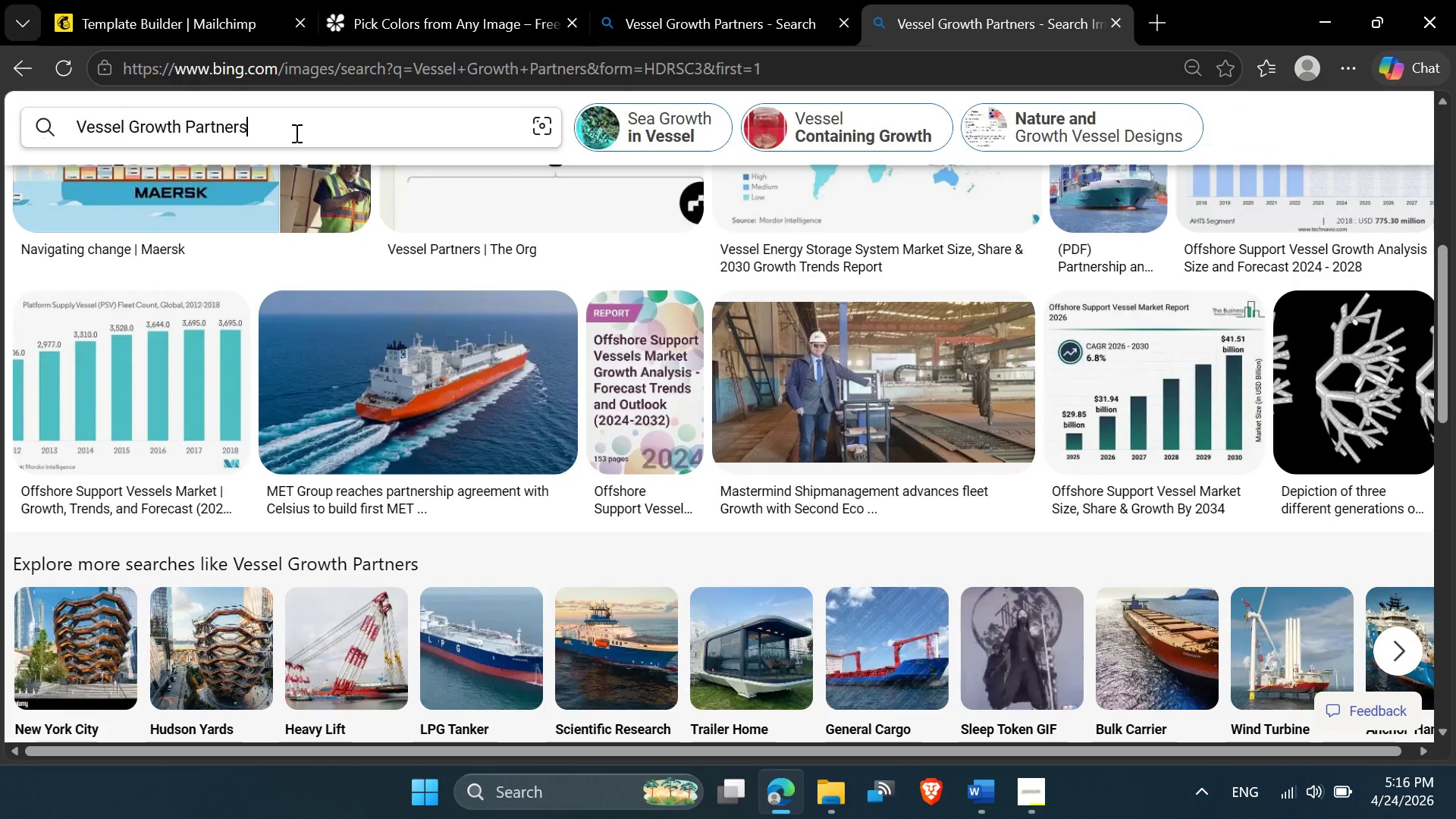 
type( logo)
 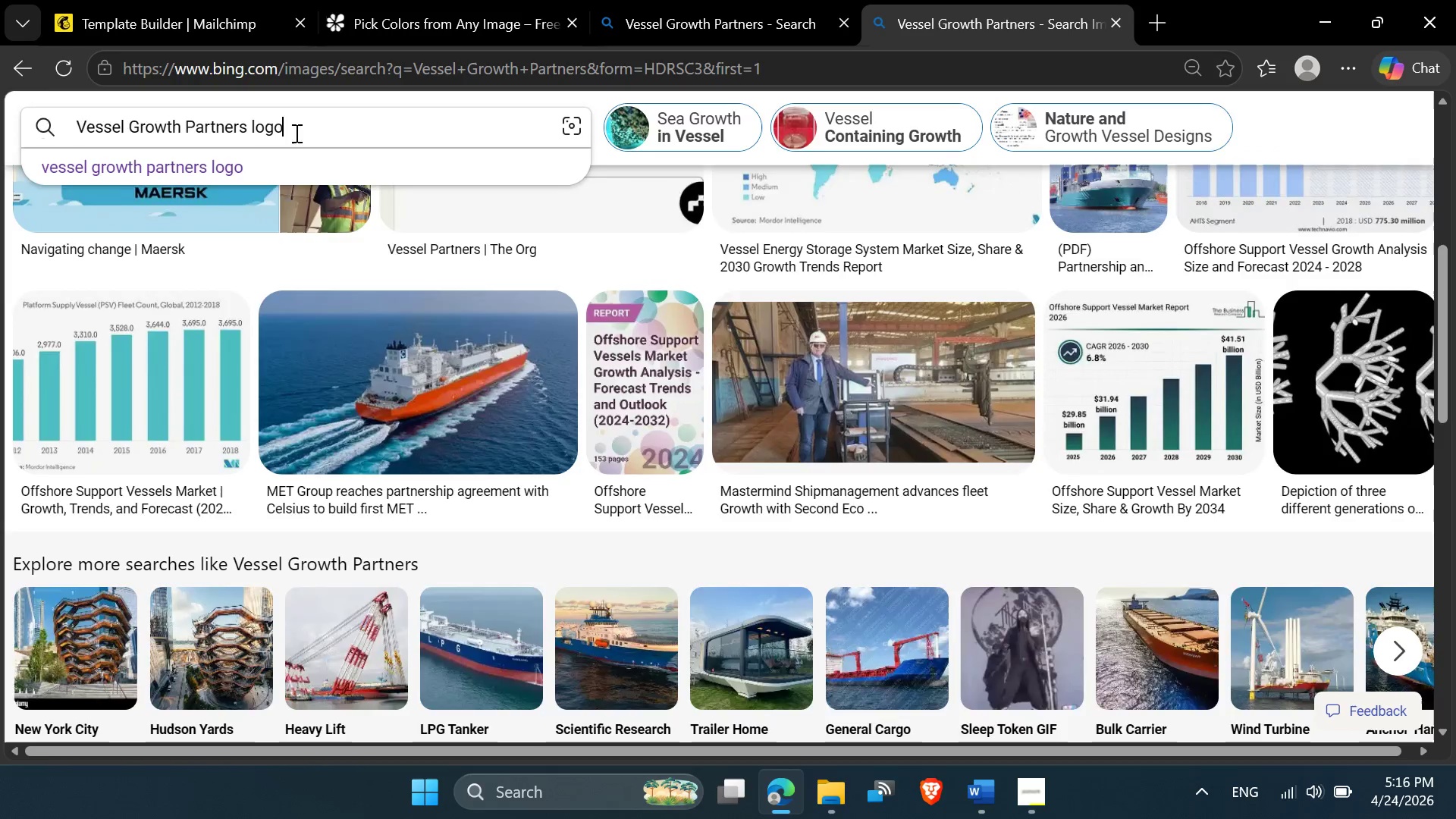 
key(Enter)
 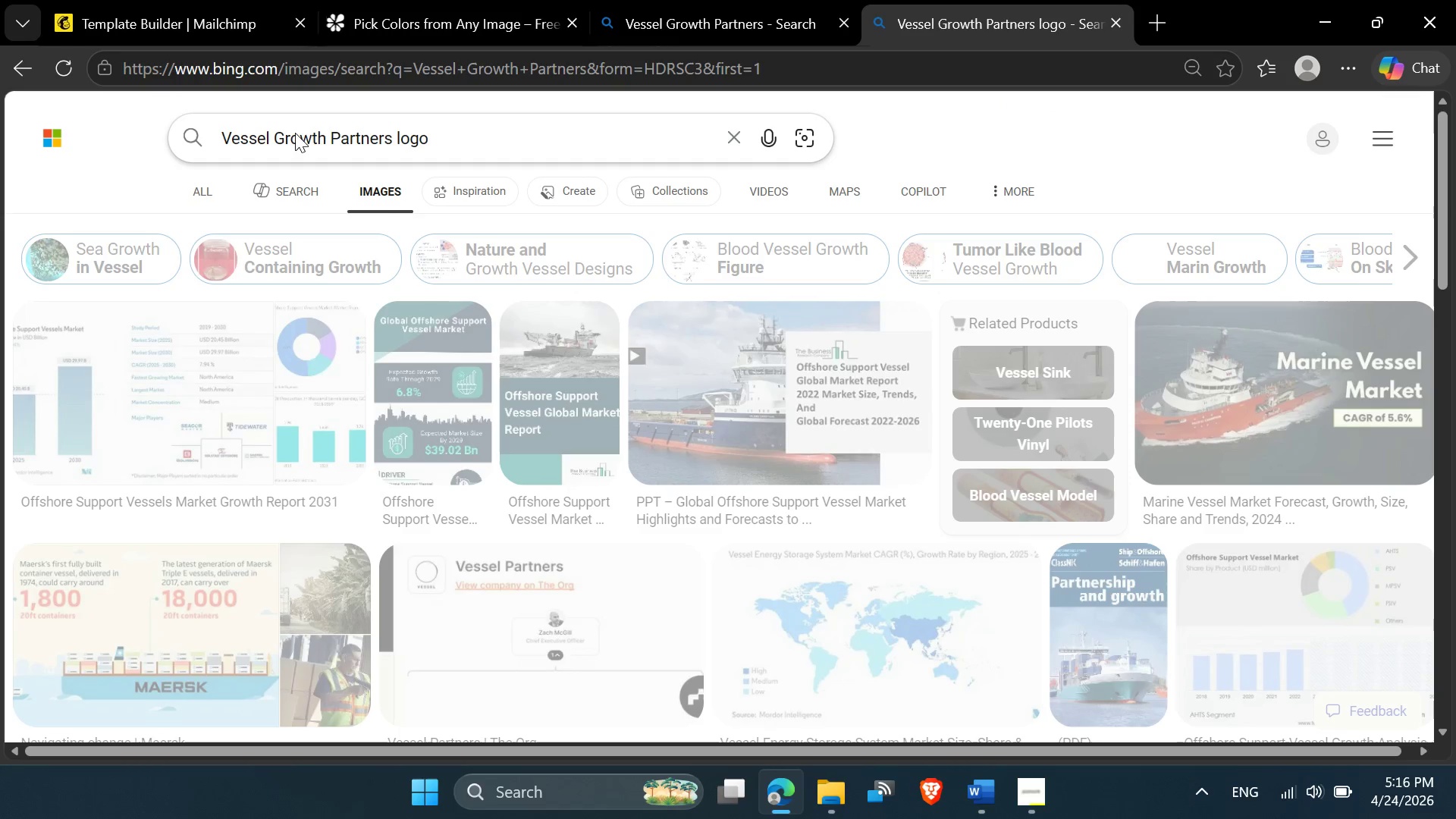 
mouse_move([601, 441])
 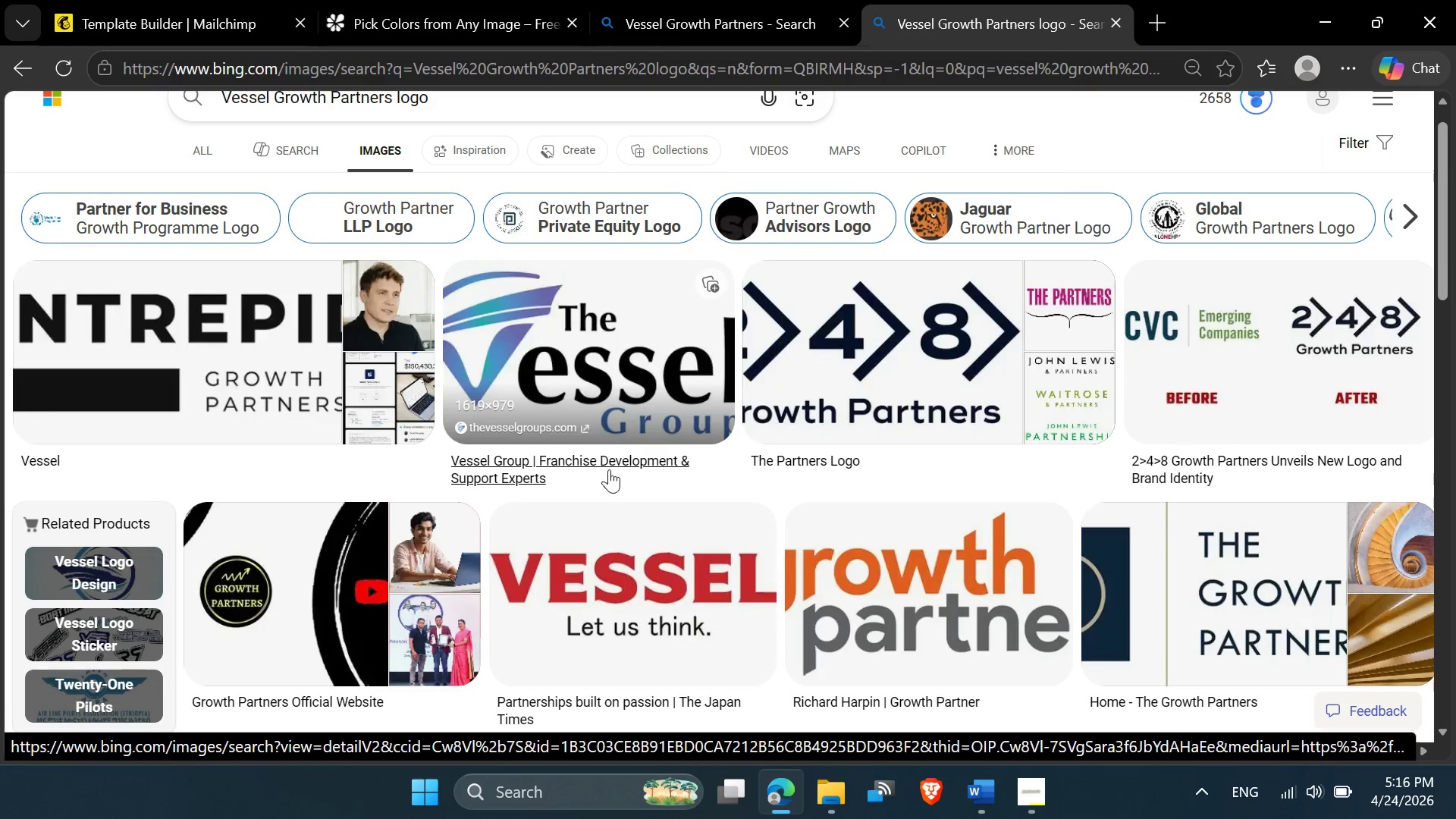 
mouse_move([631, 506])
 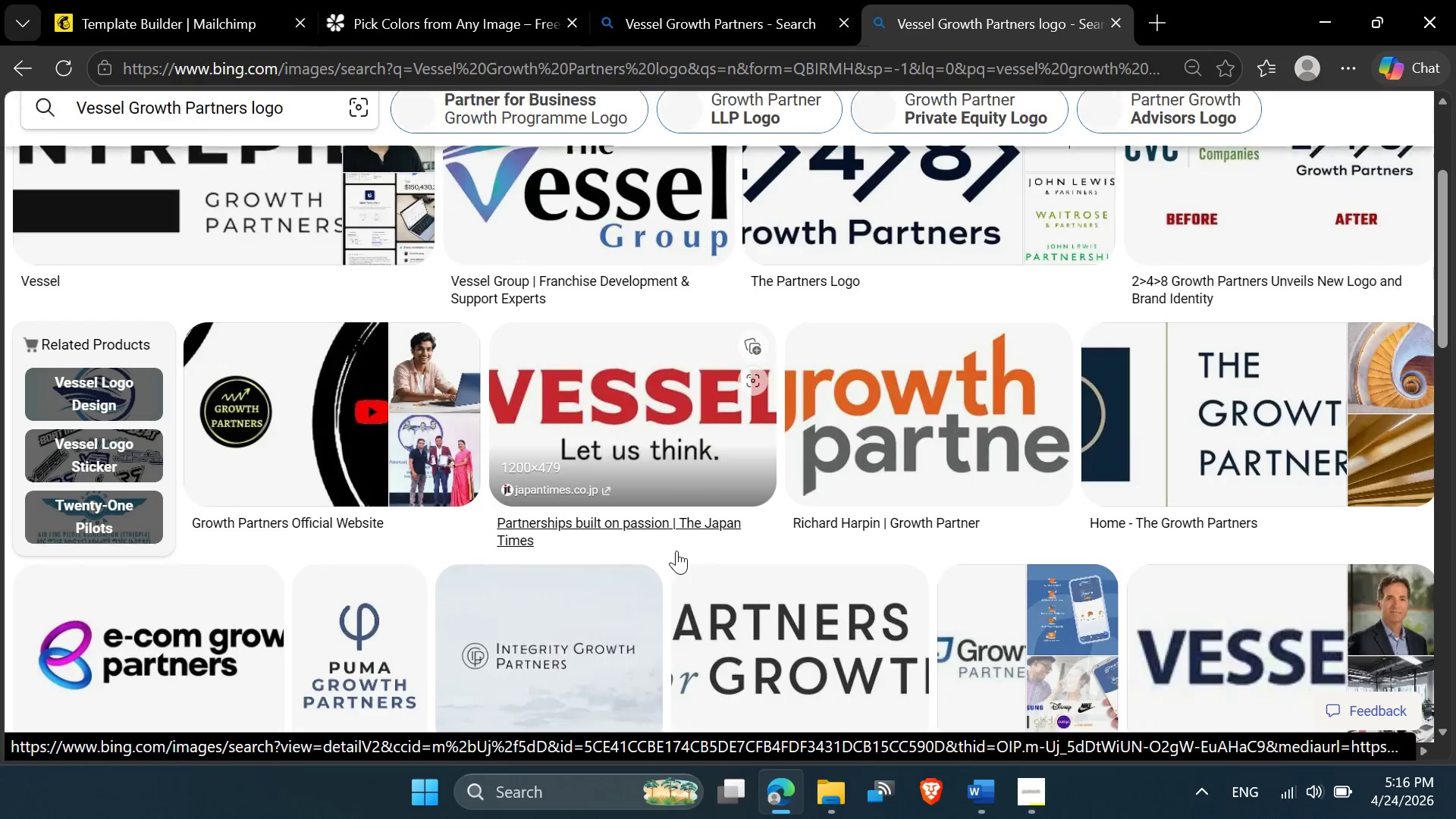 
mouse_move([871, 444])
 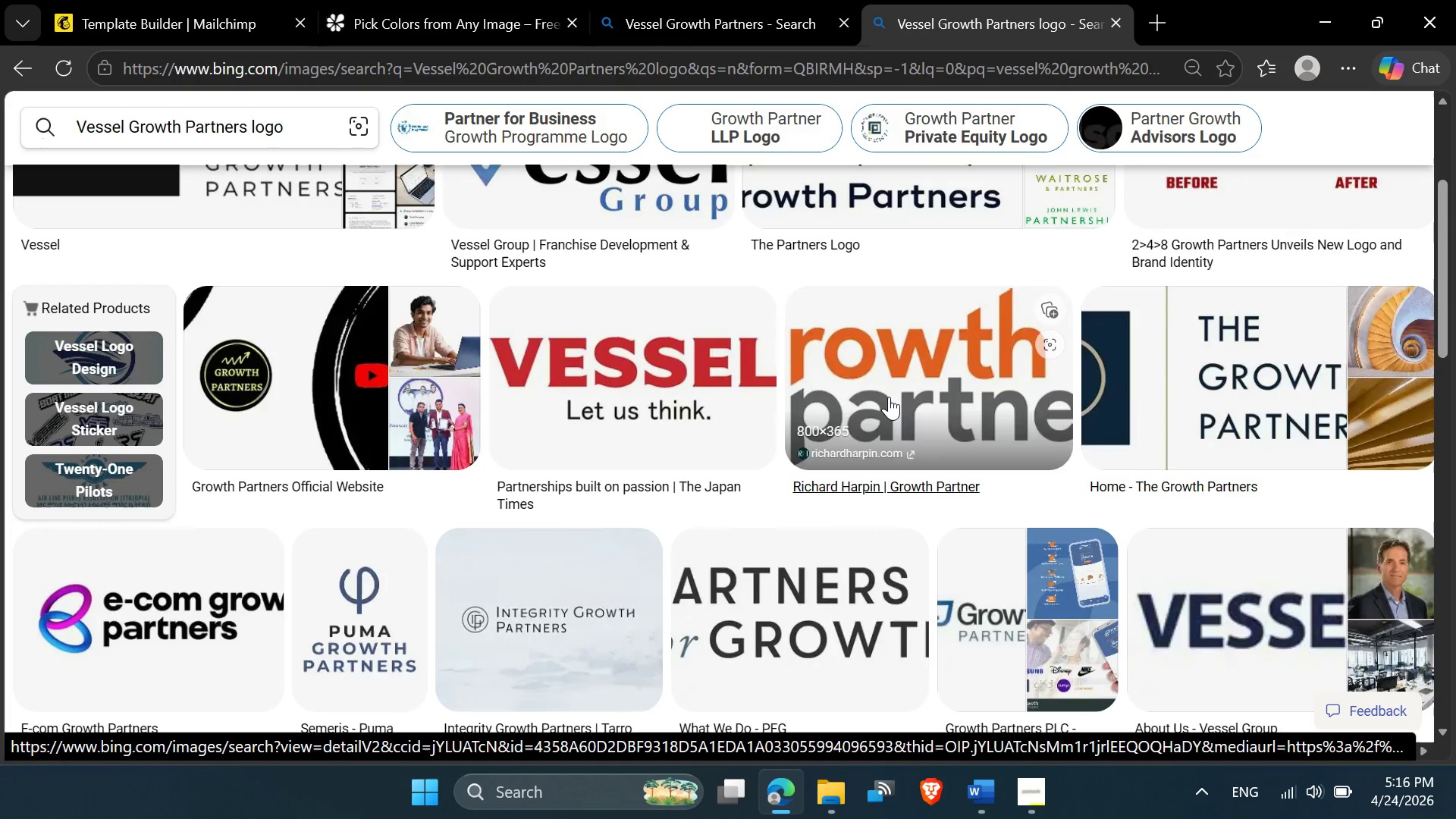 
left_click([889, 397])
 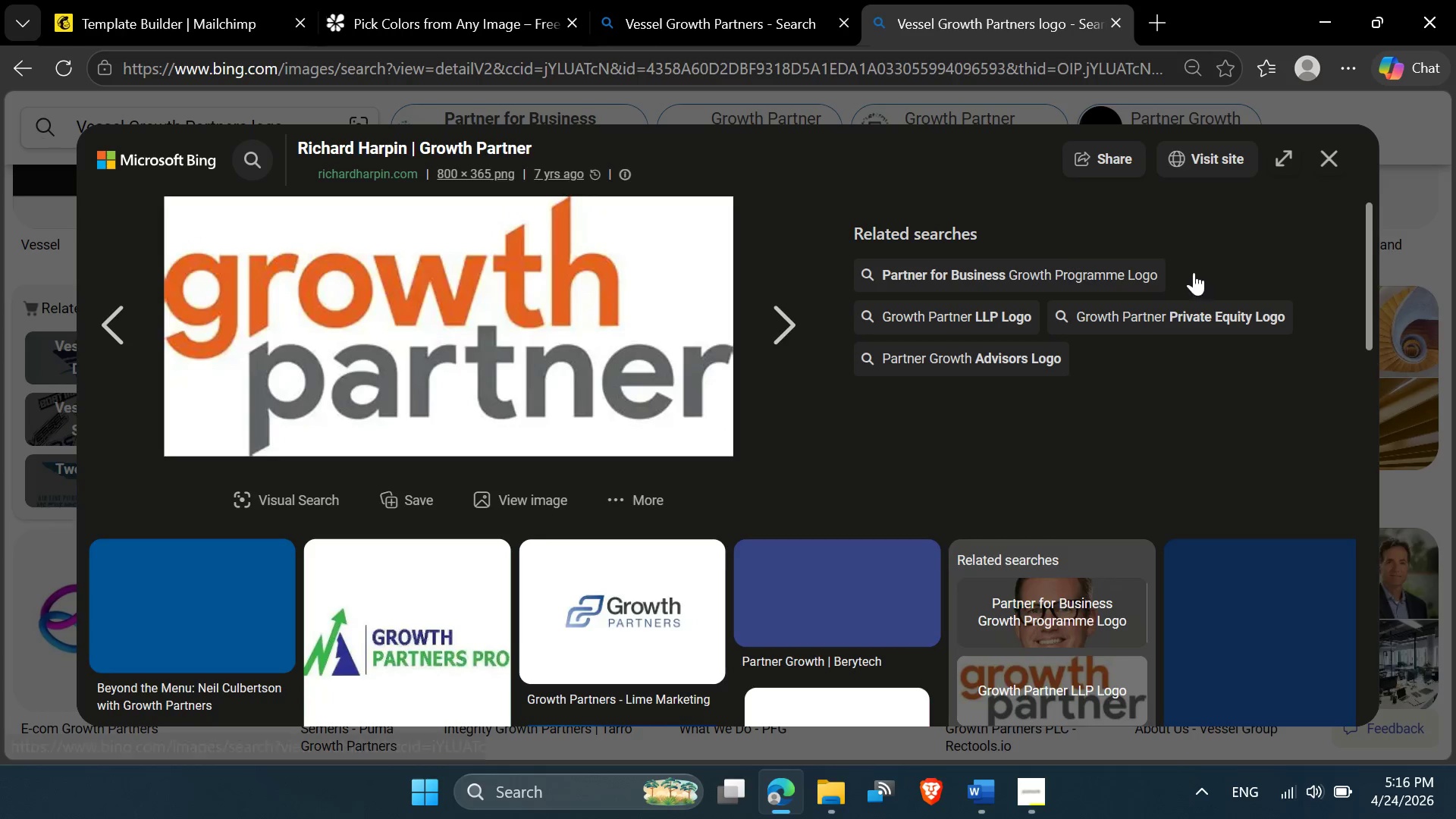 
left_click([1319, 158])
 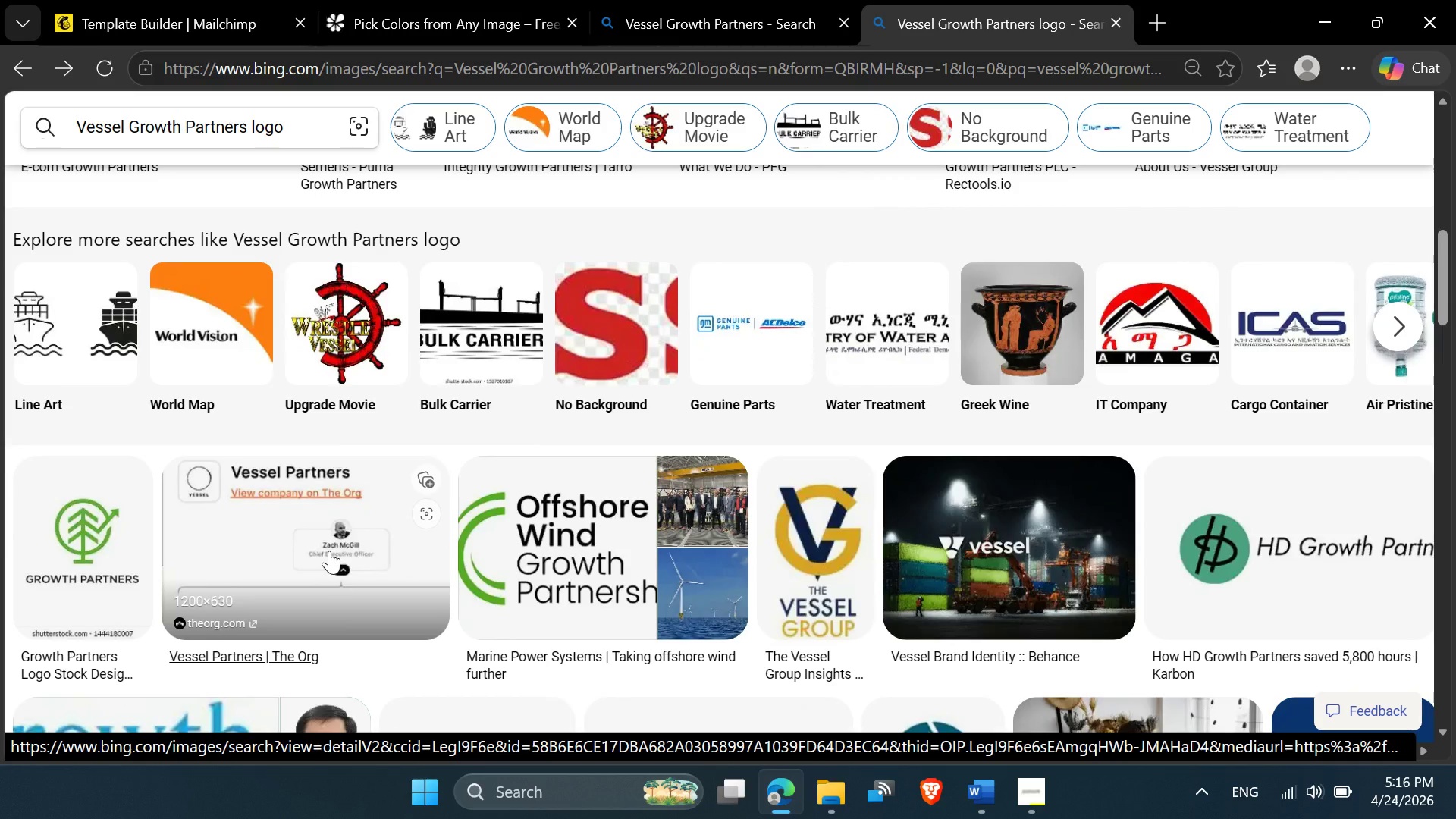 
wait(14.17)
 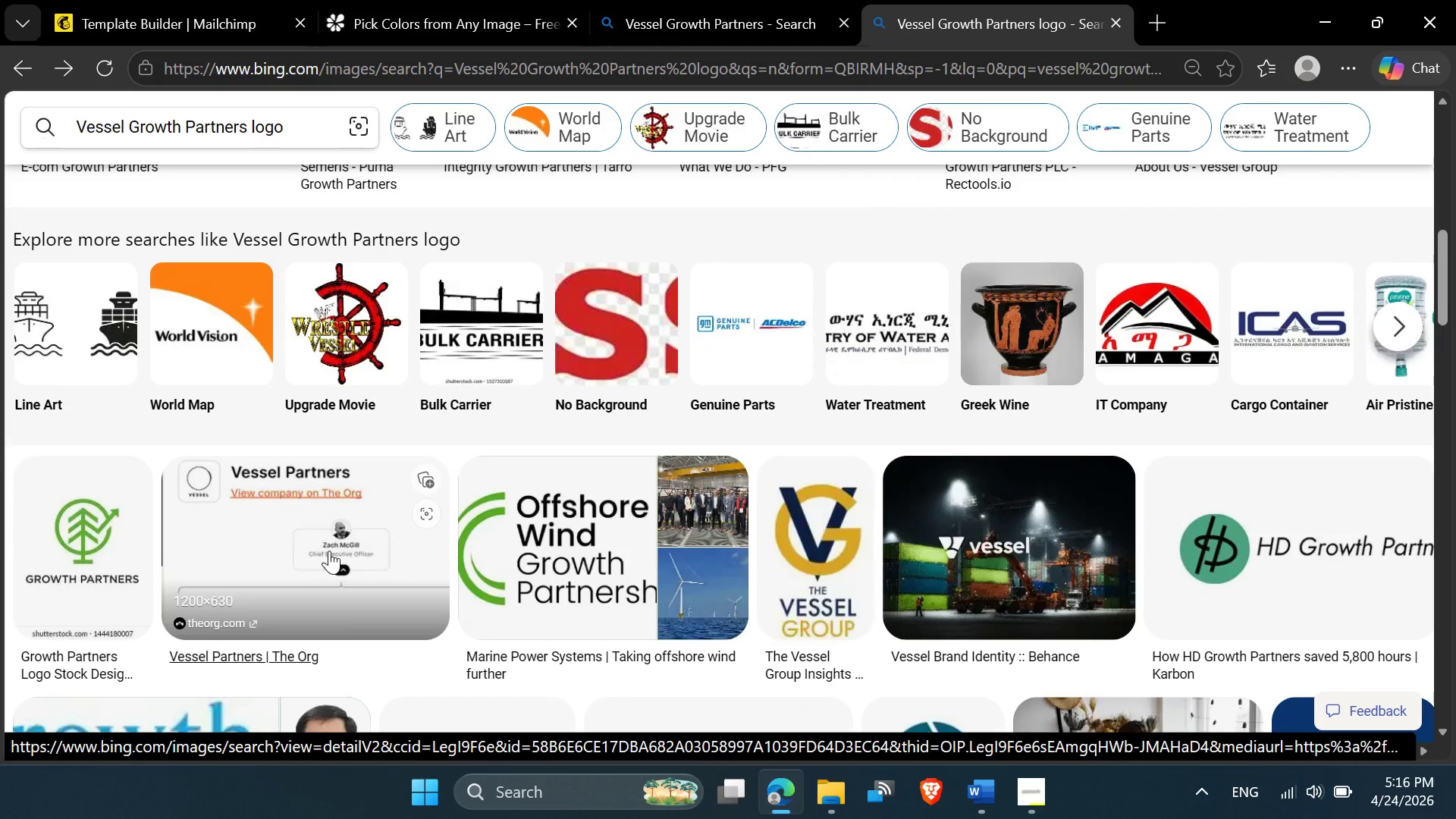 
left_click([805, 318])
 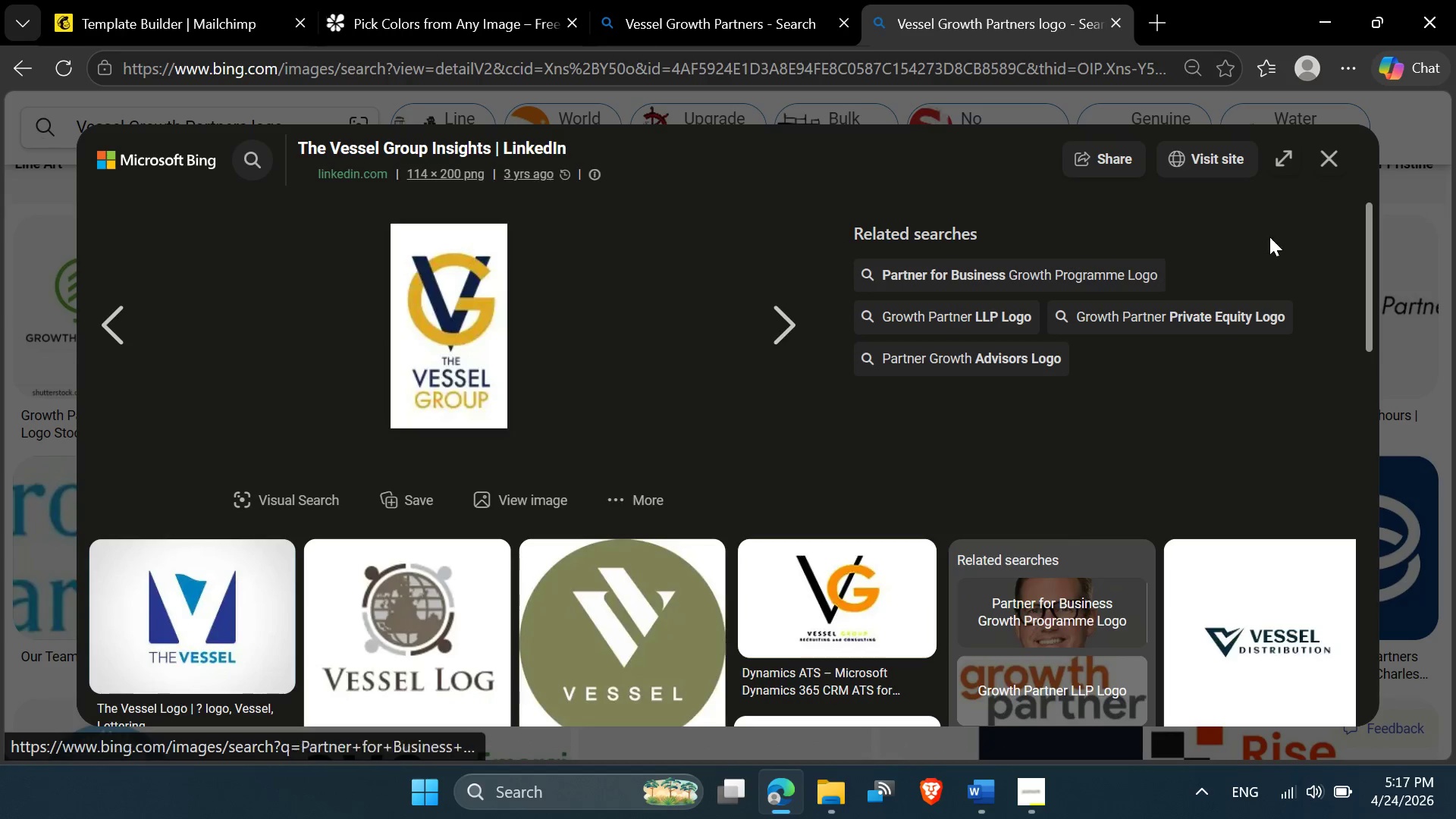 
left_click([1326, 156])
 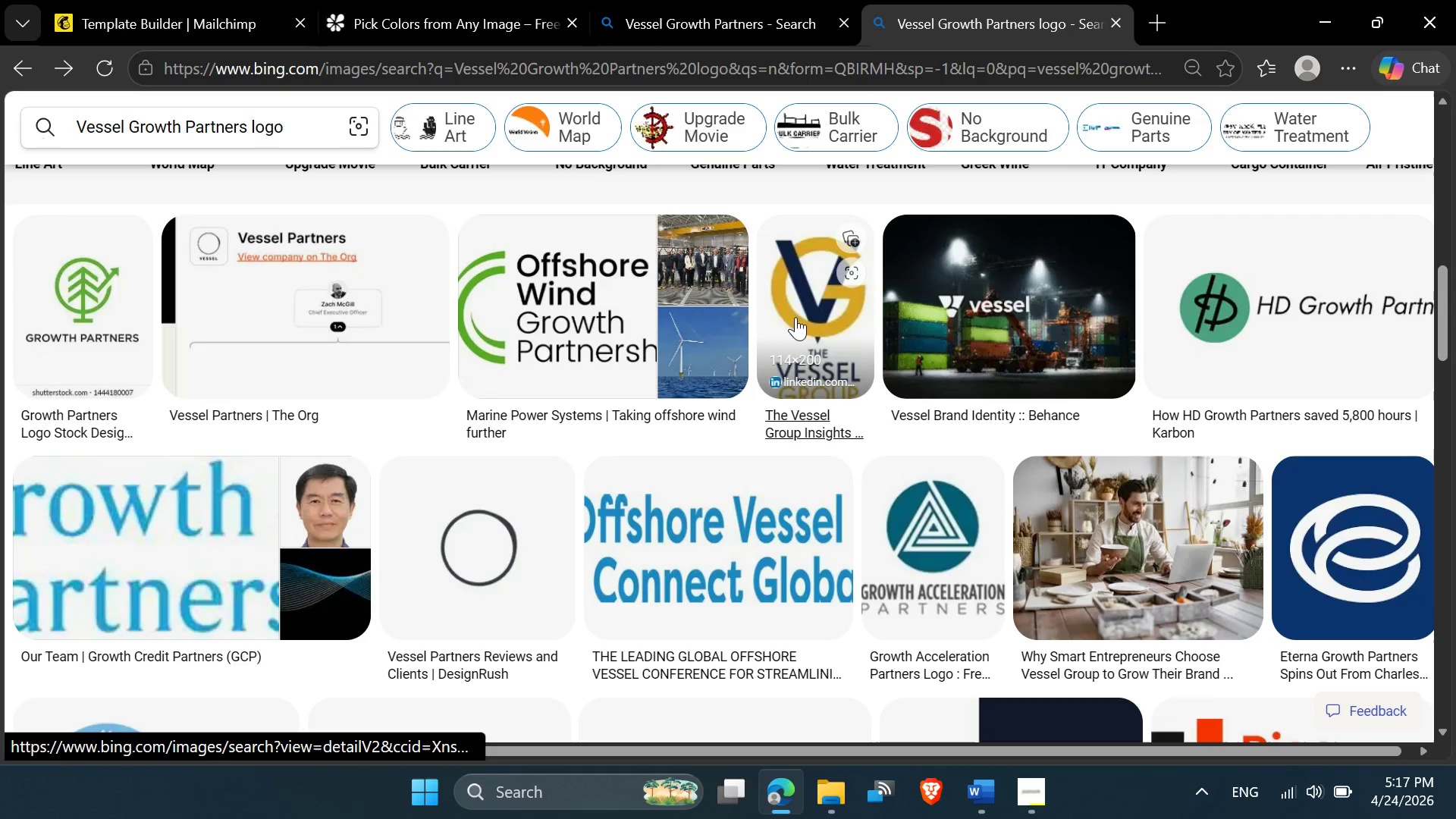 
left_click([787, 302])
 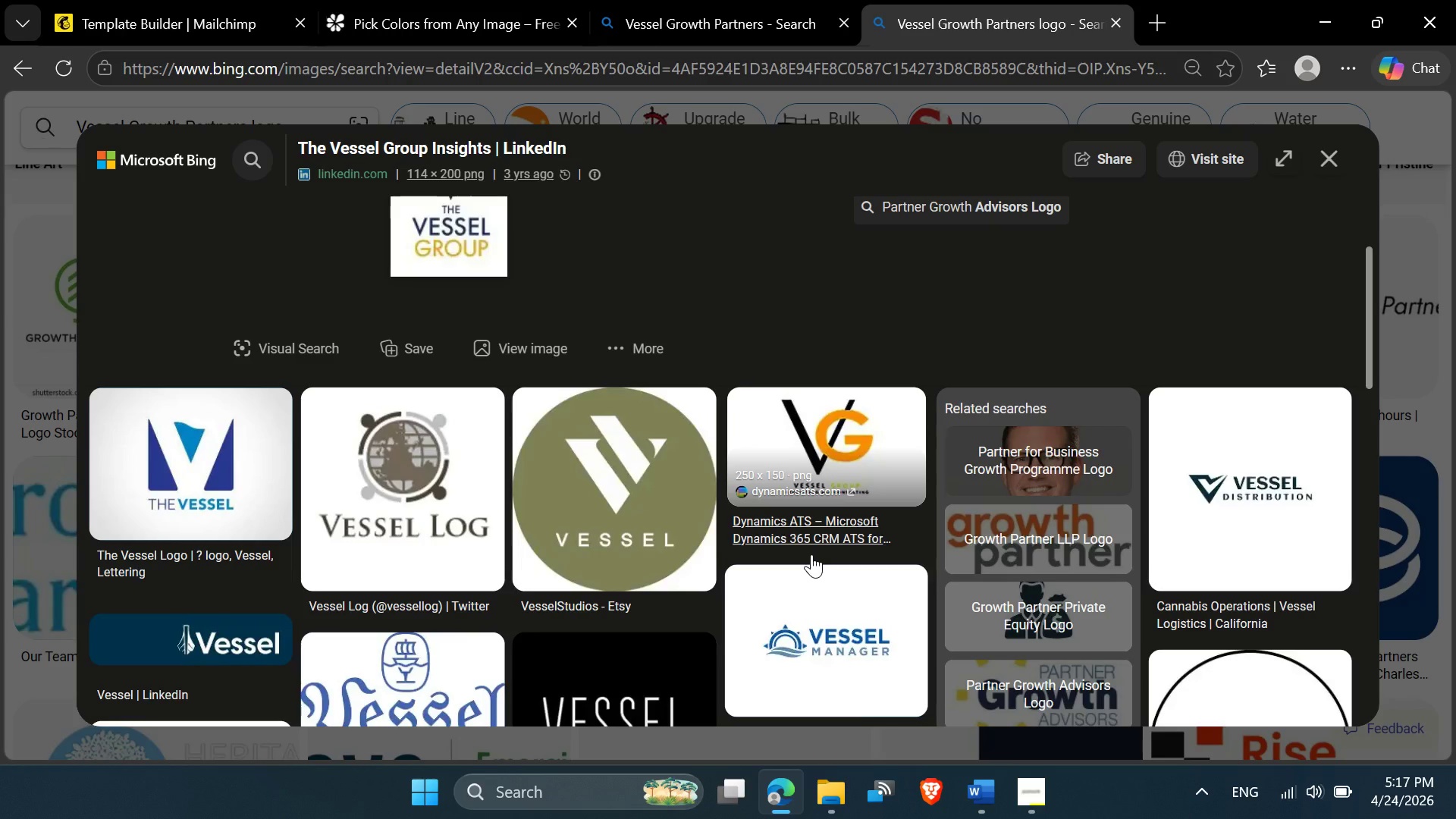 
wait(10.75)
 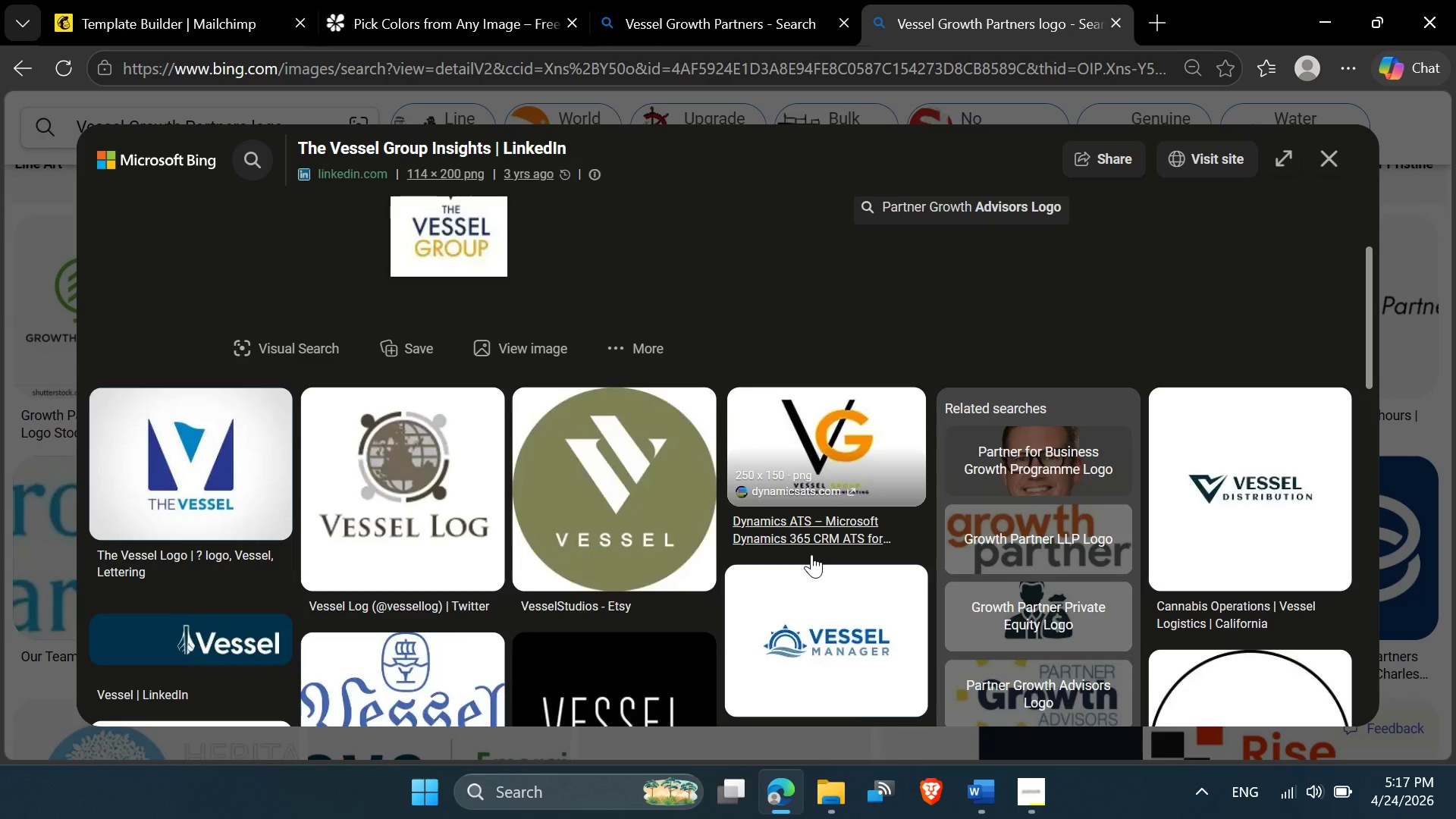 
mouse_move([602, 557])
 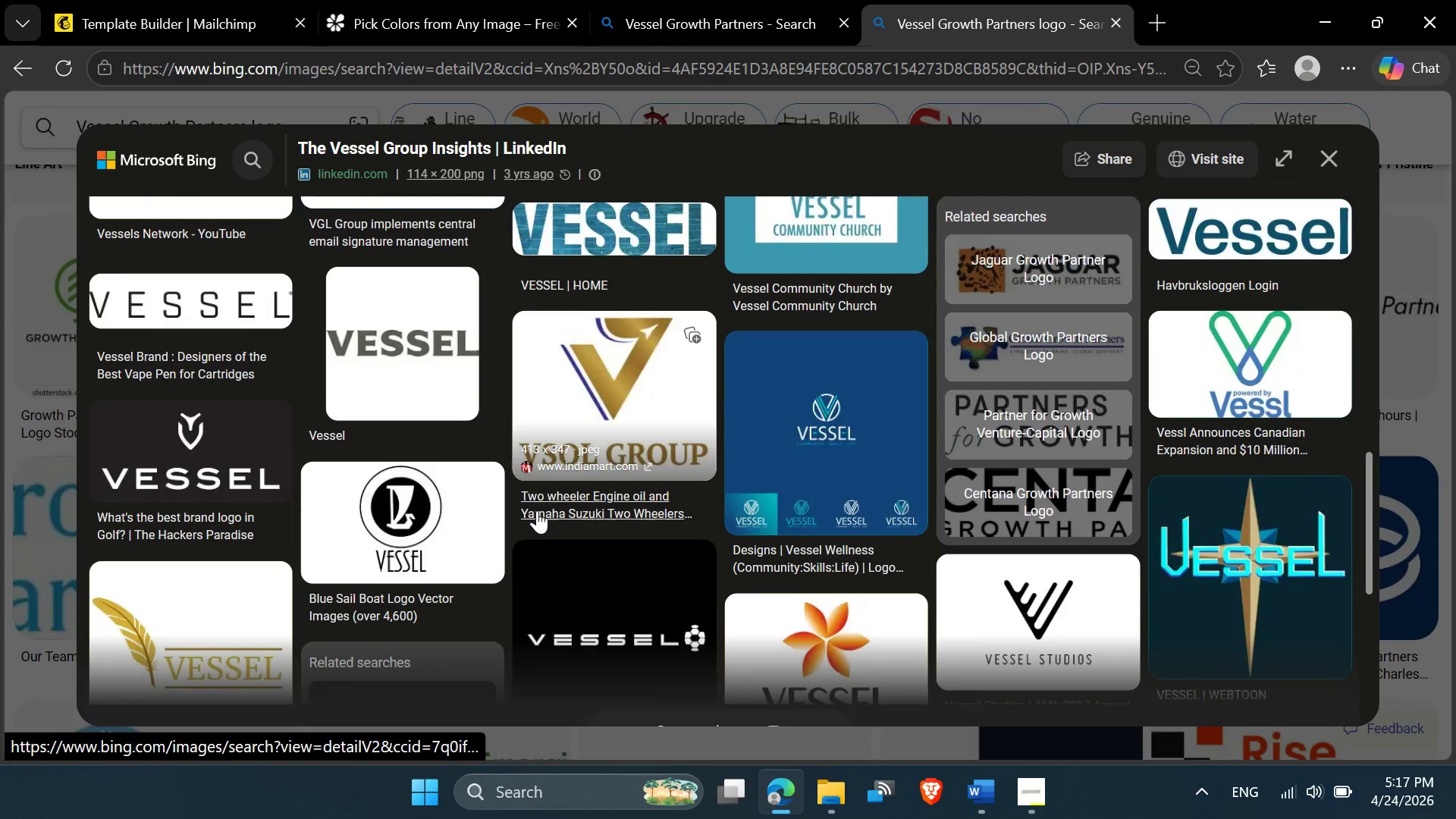 
mouse_move([479, 495])
 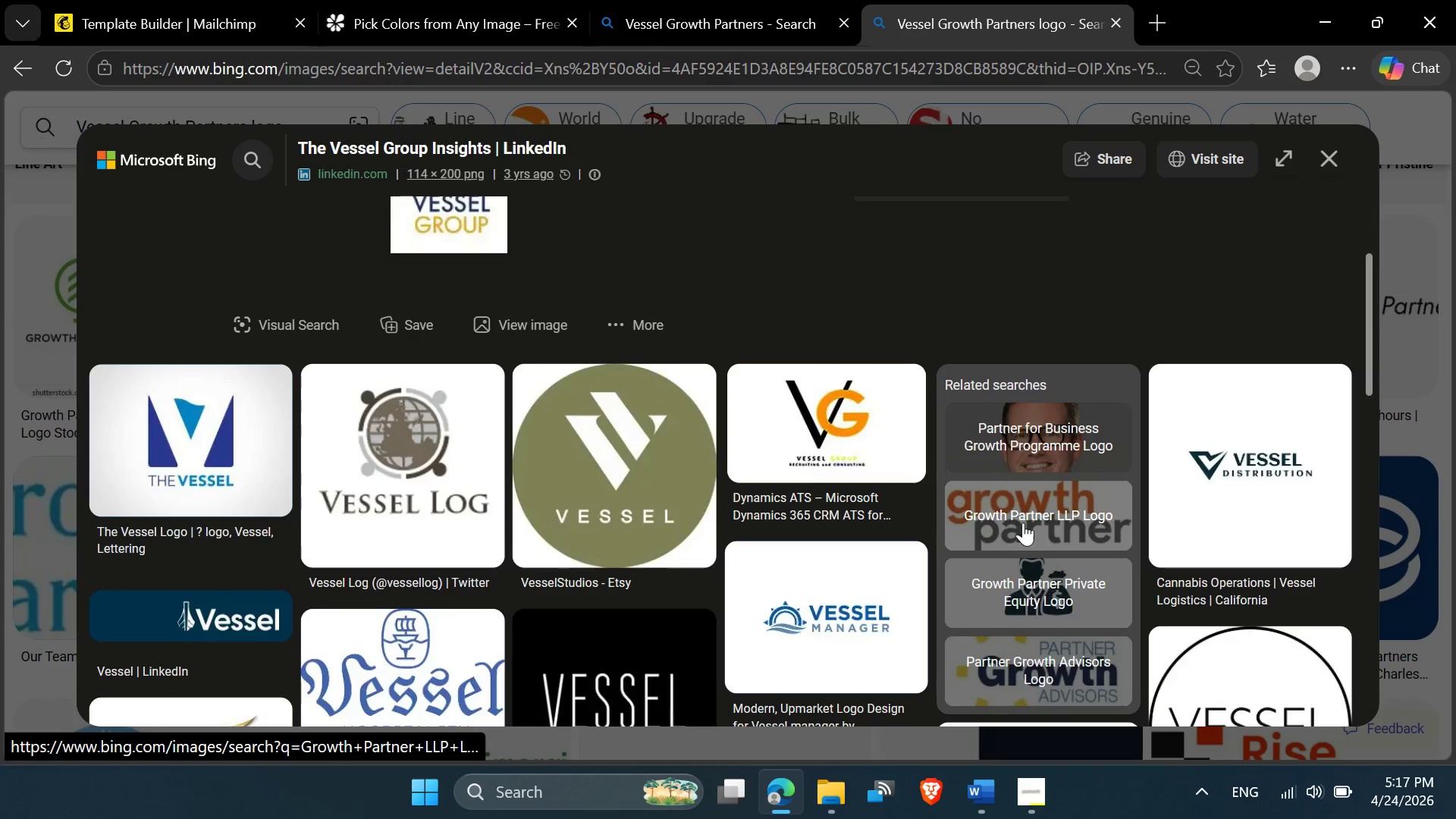 
mouse_move([1004, 504])
 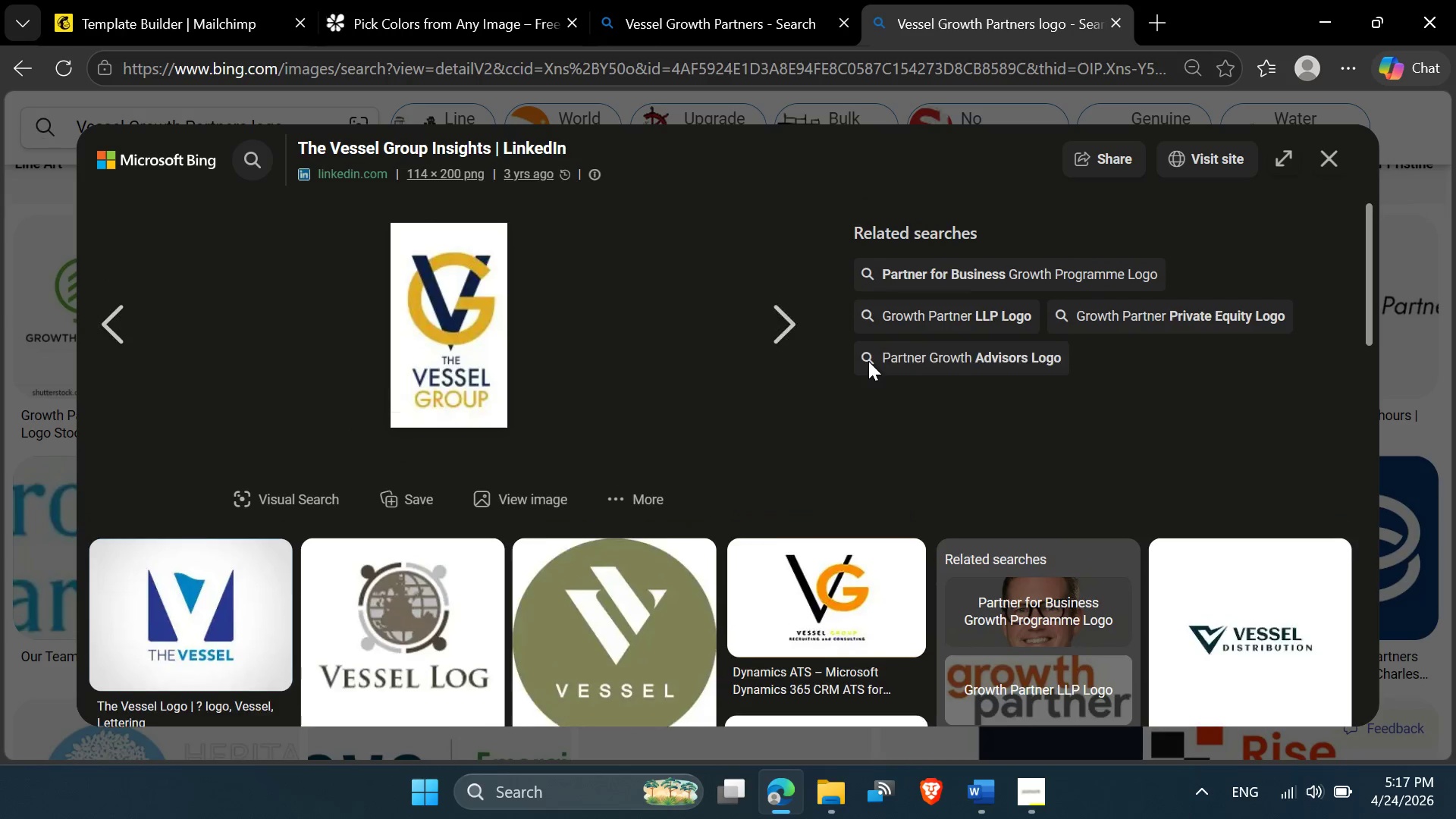 
wait(5.03)
 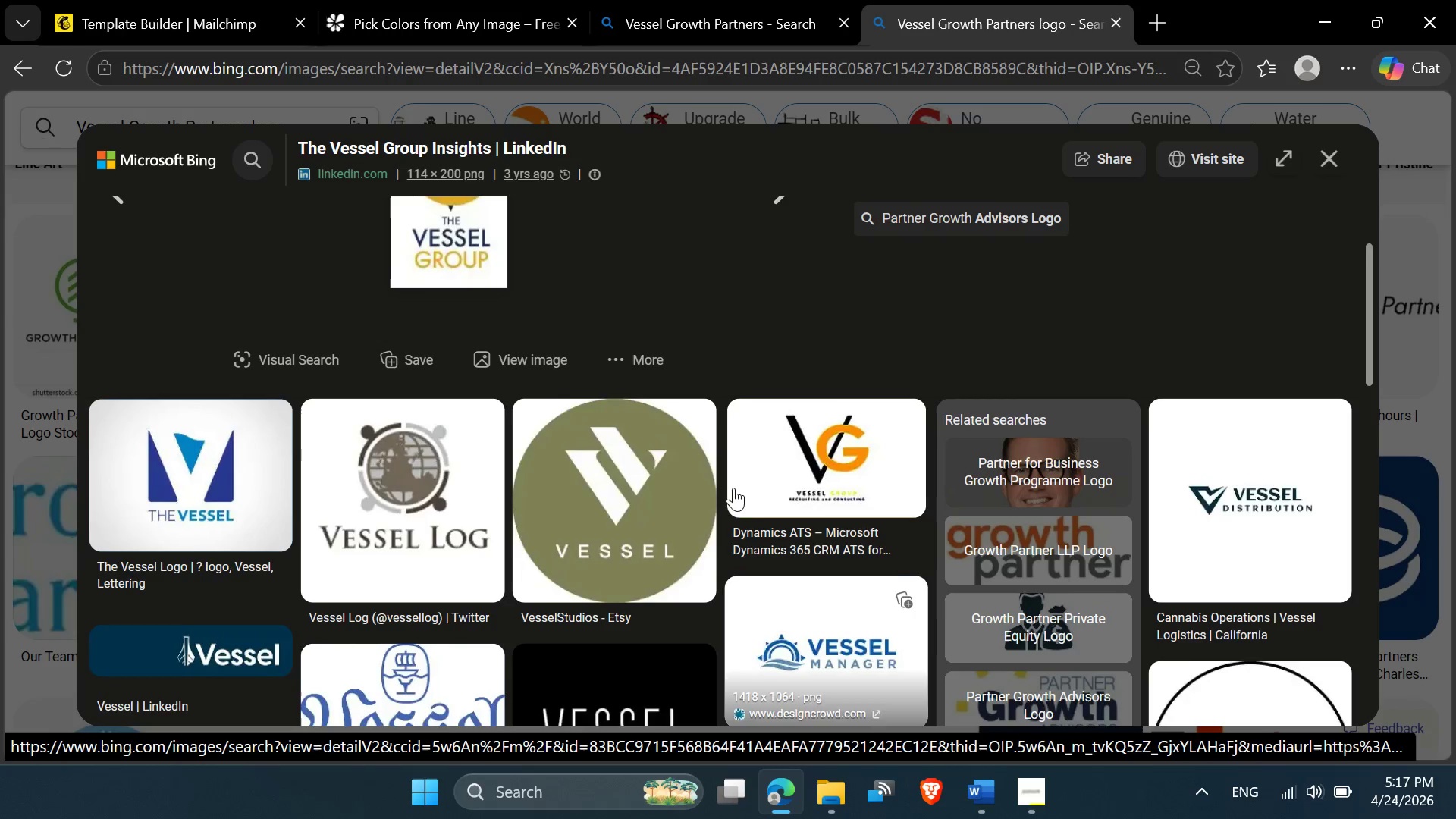 
left_click([1341, 158])
 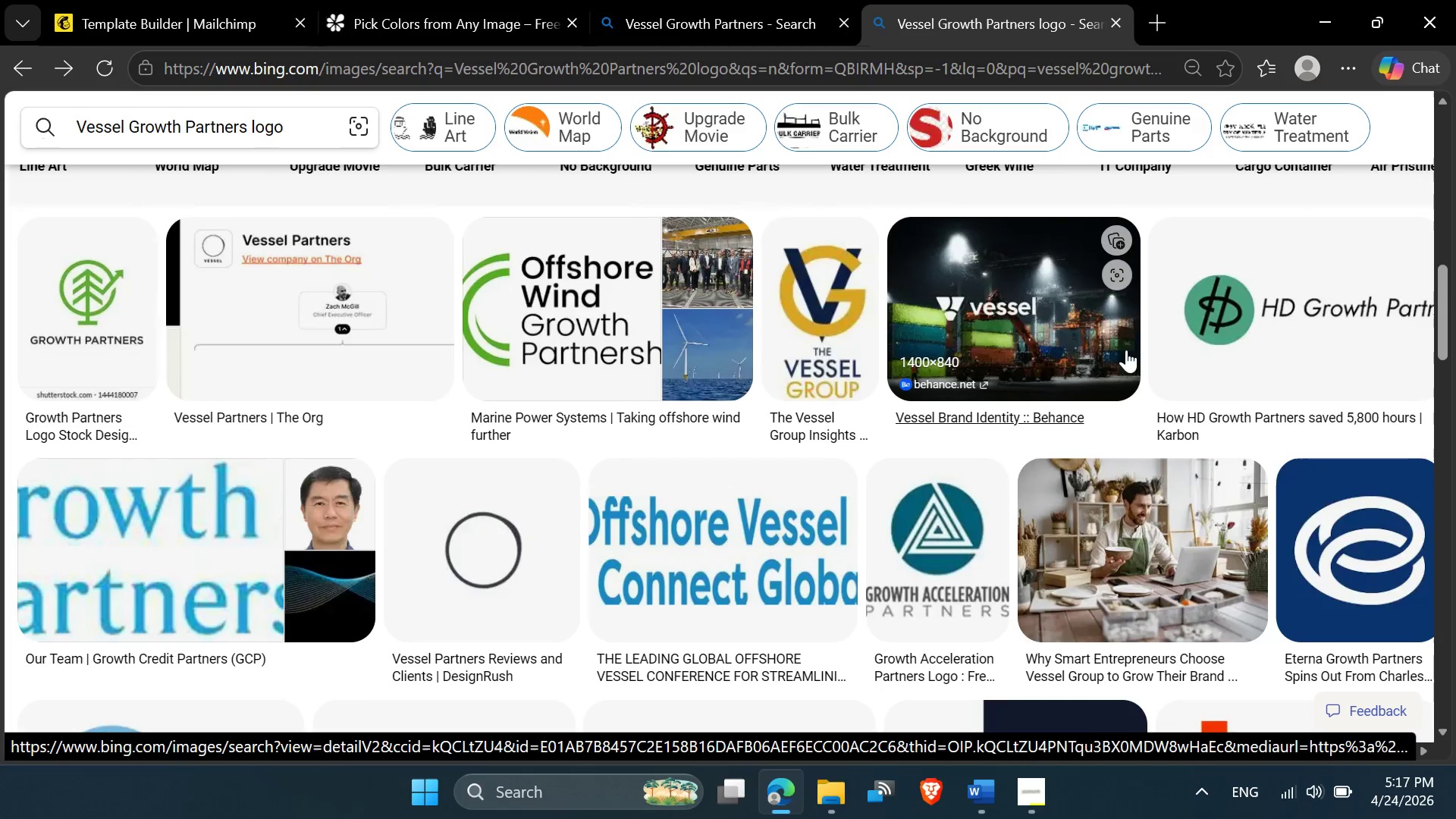 
wait(17.24)
 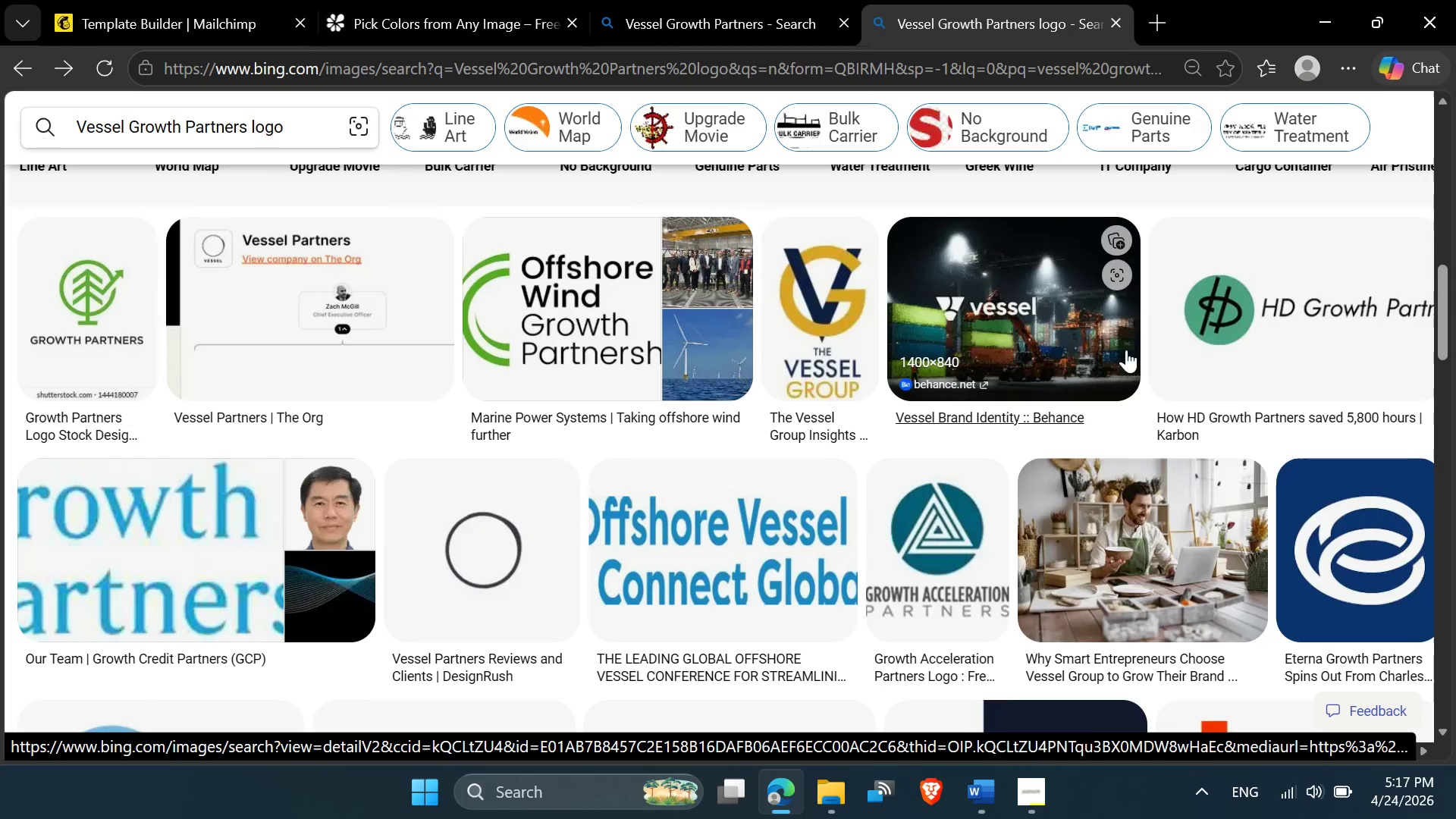 
mouse_move([1062, 469])
 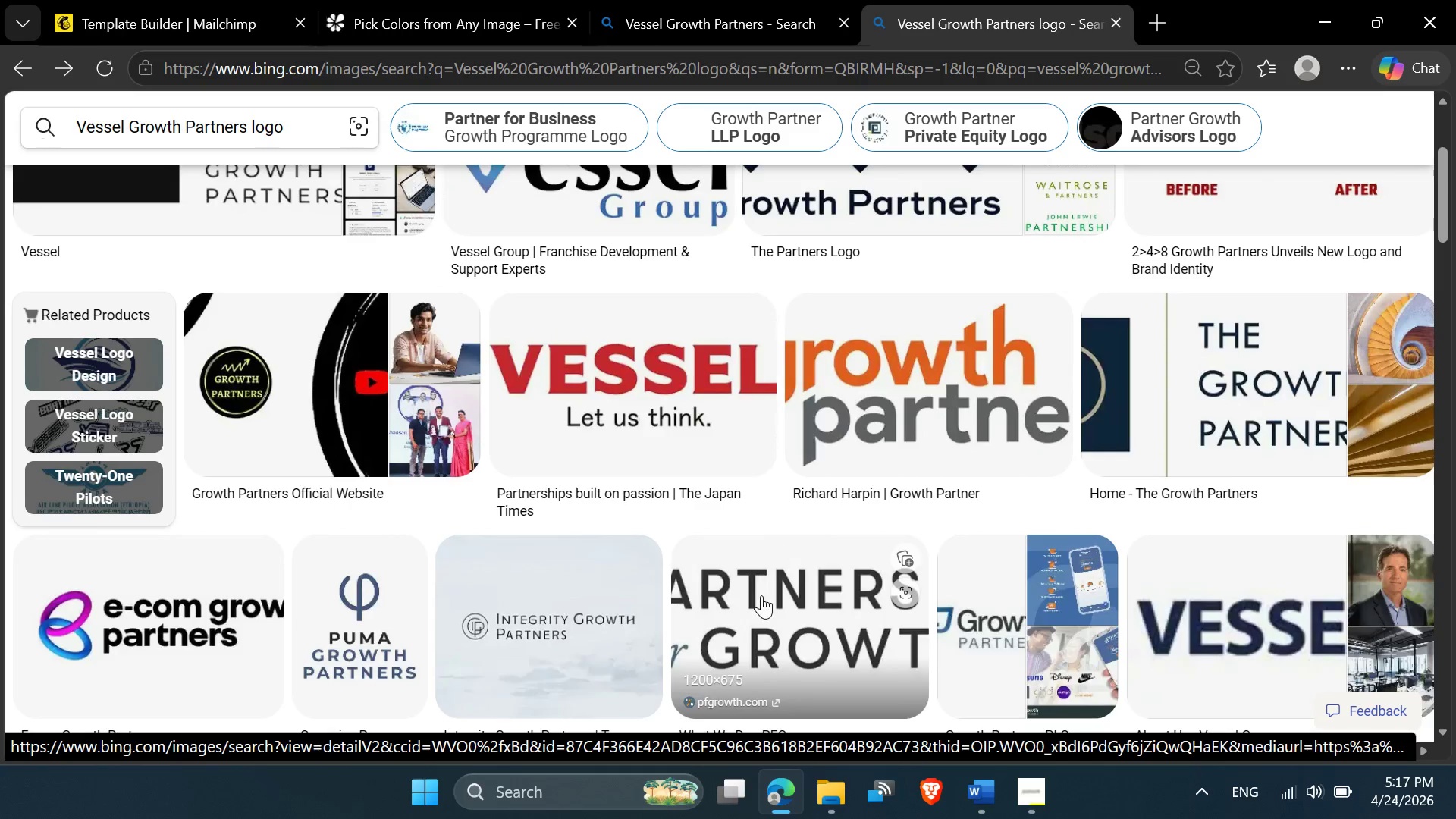 
left_click([761, 595])
 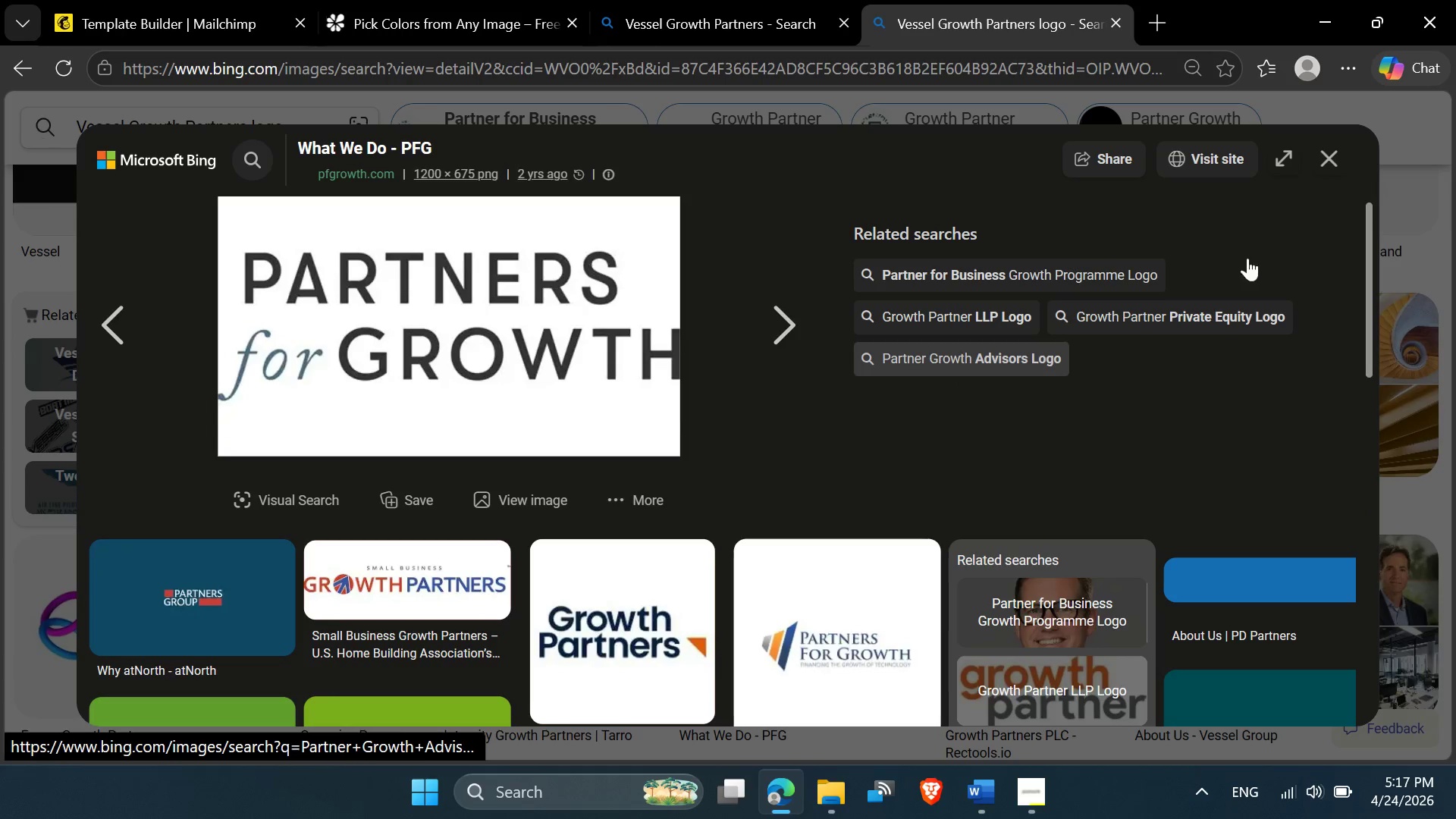 
left_click([1335, 165])
 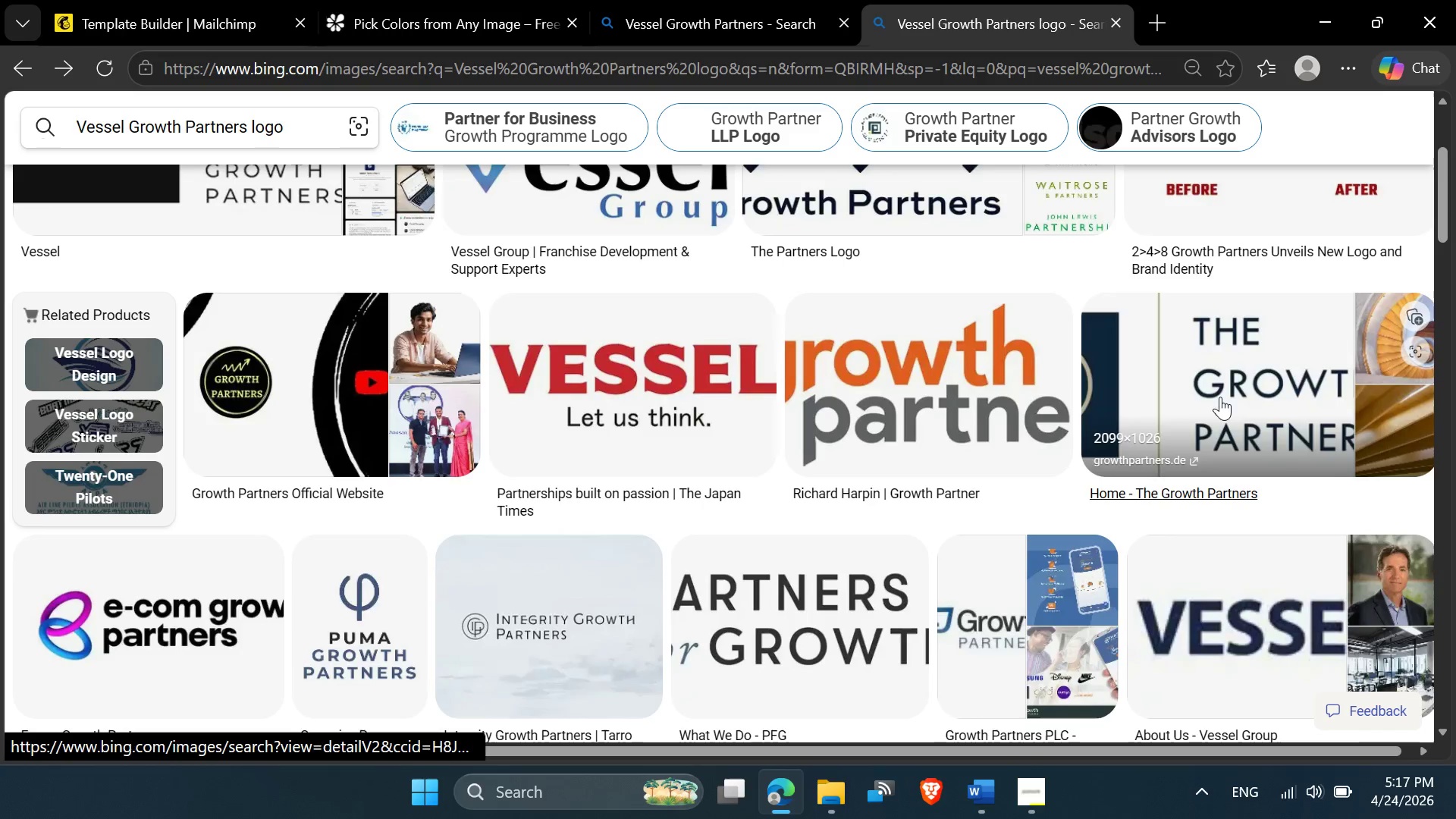 
mouse_move([1114, 472])
 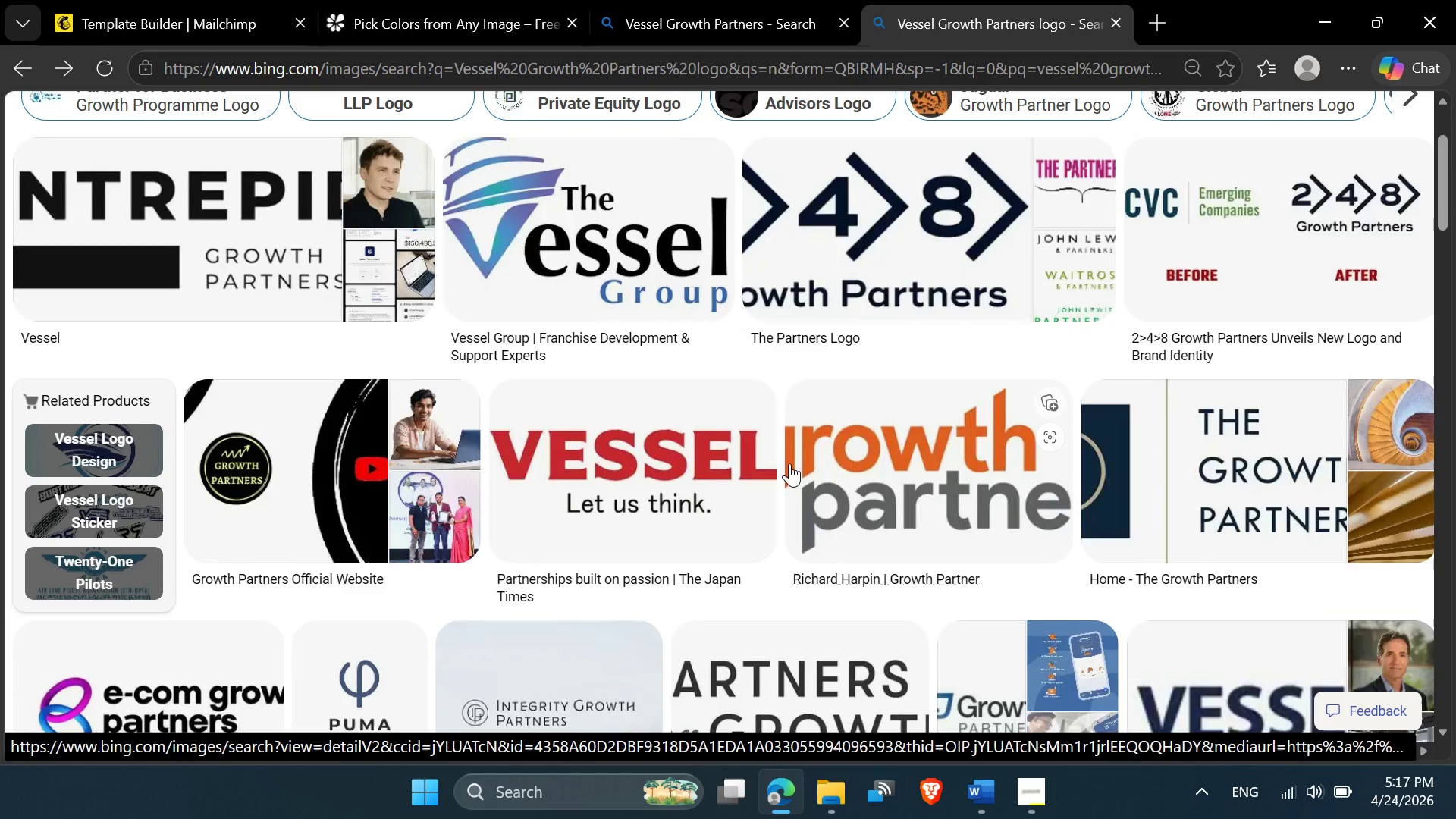 
mouse_move([622, 464])
 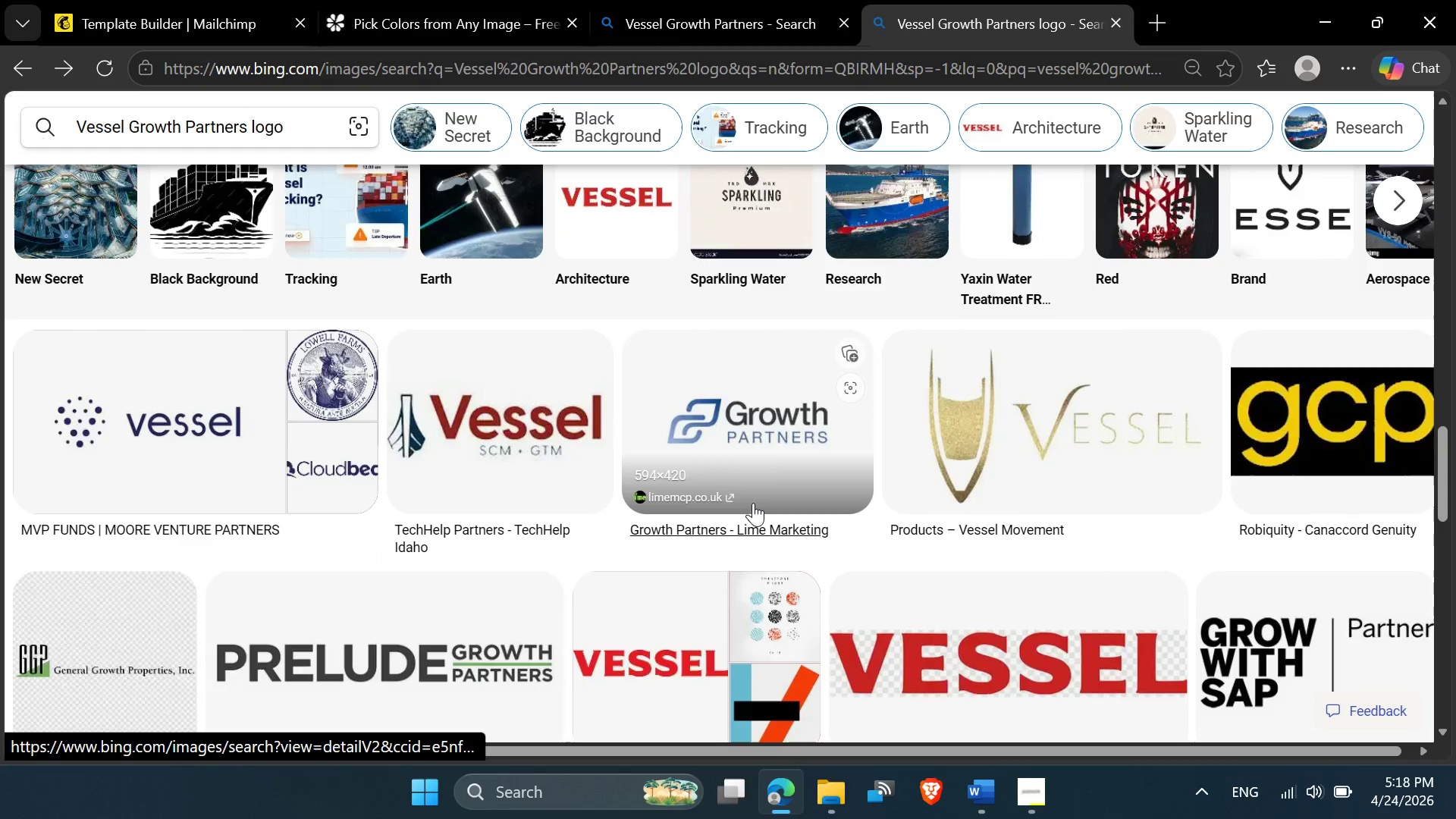 
wait(22.19)
 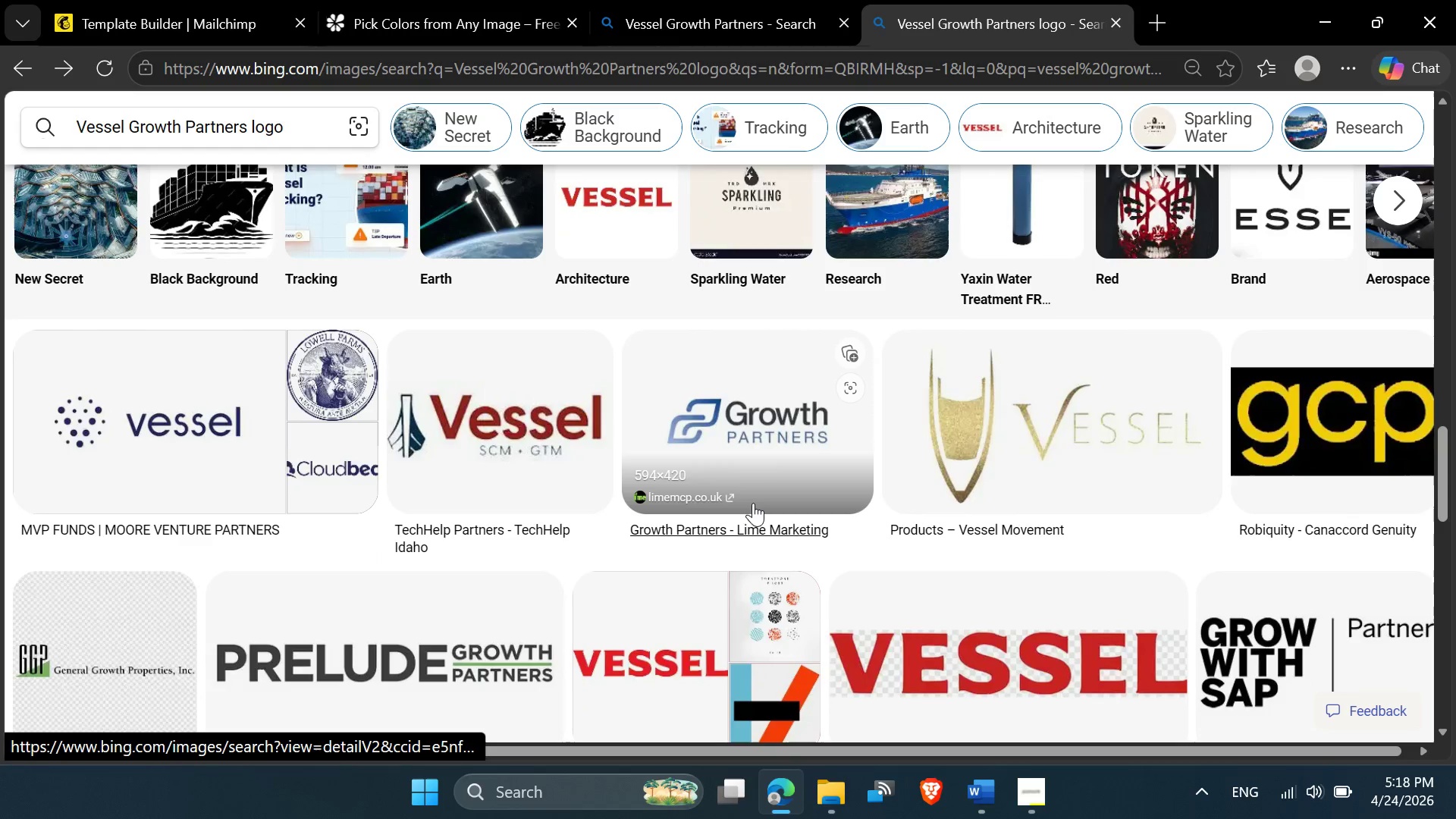 
mouse_move([521, 451])
 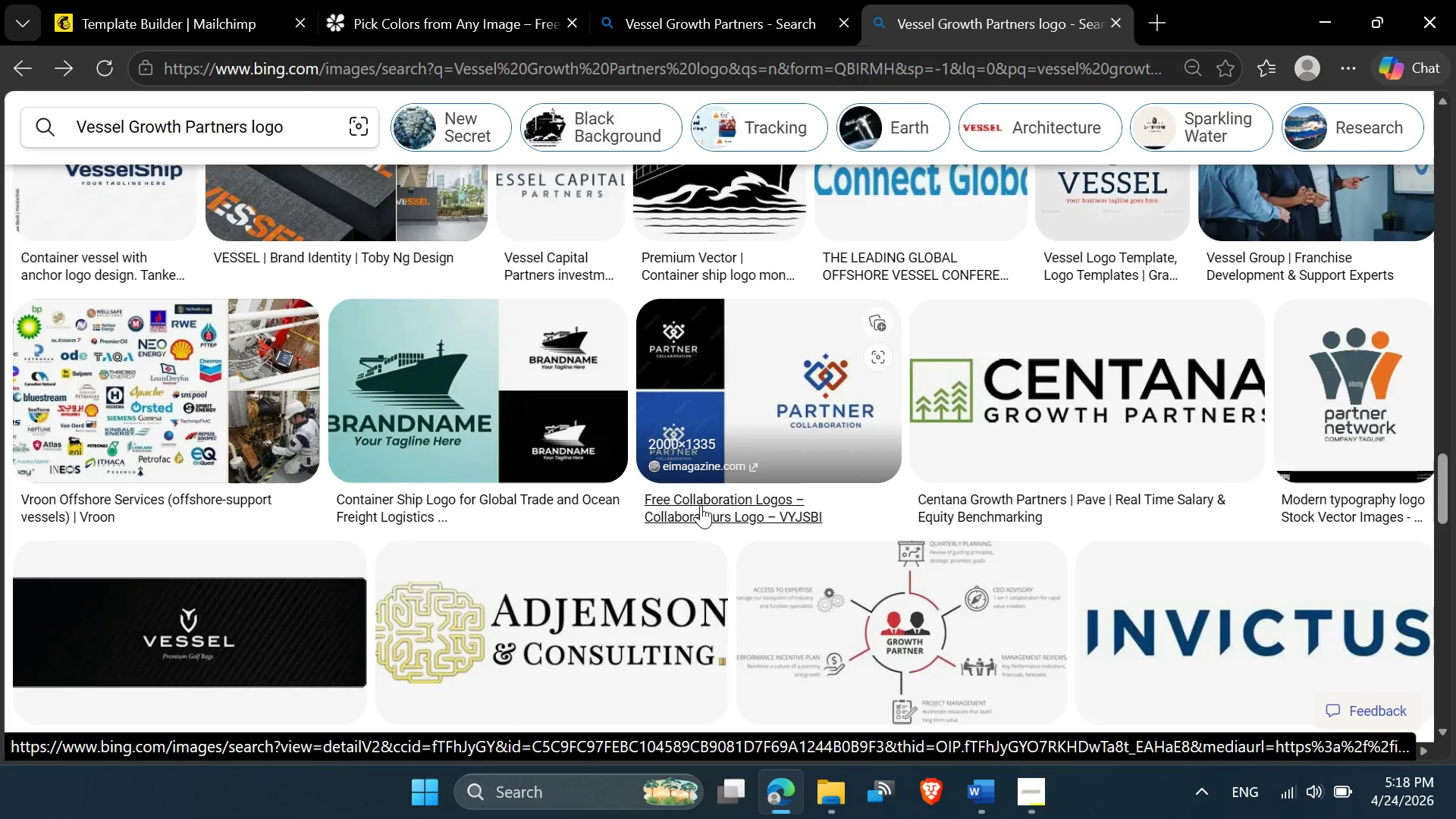 
wait(9.79)
 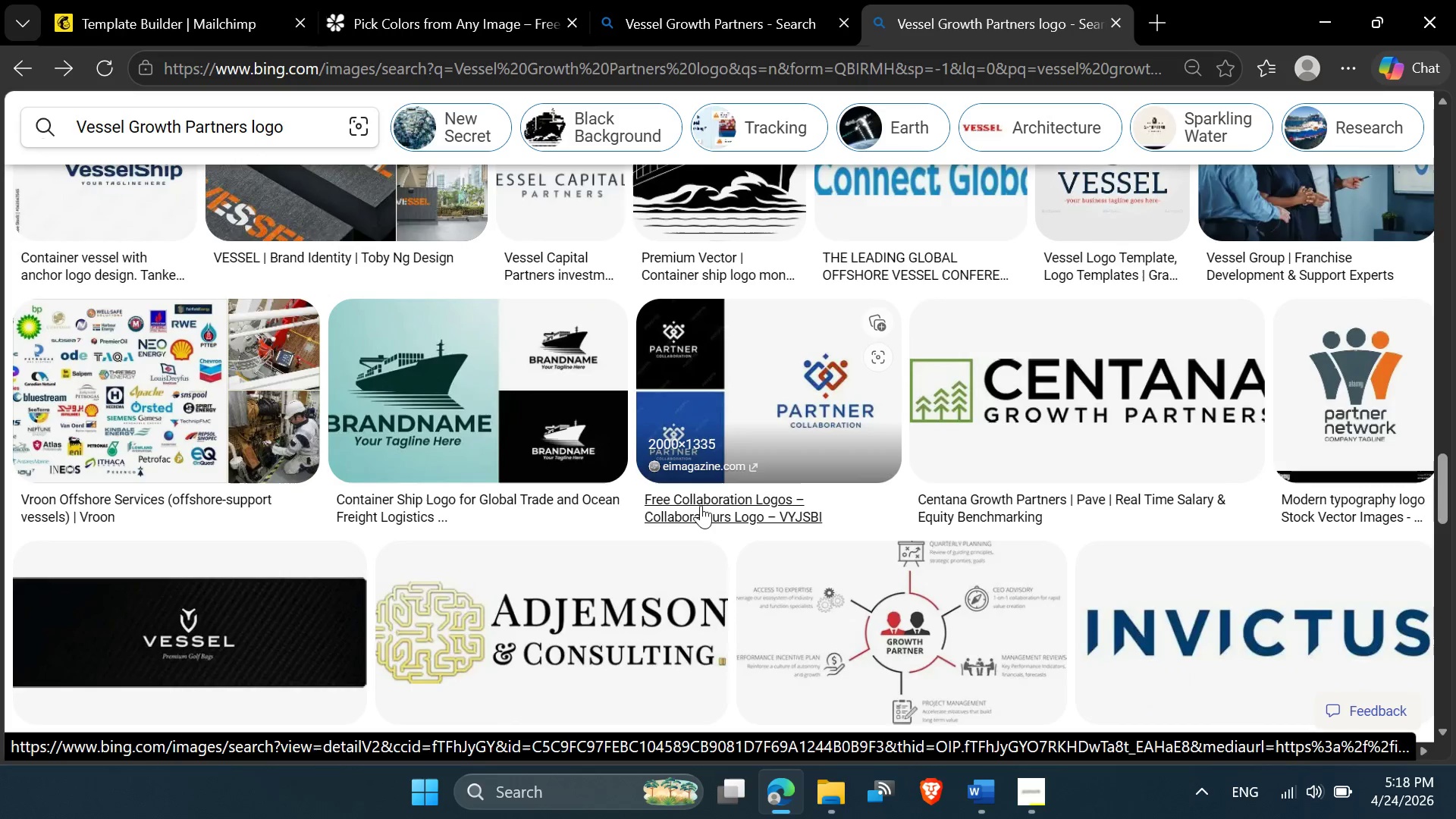 
mouse_move([708, 558])
 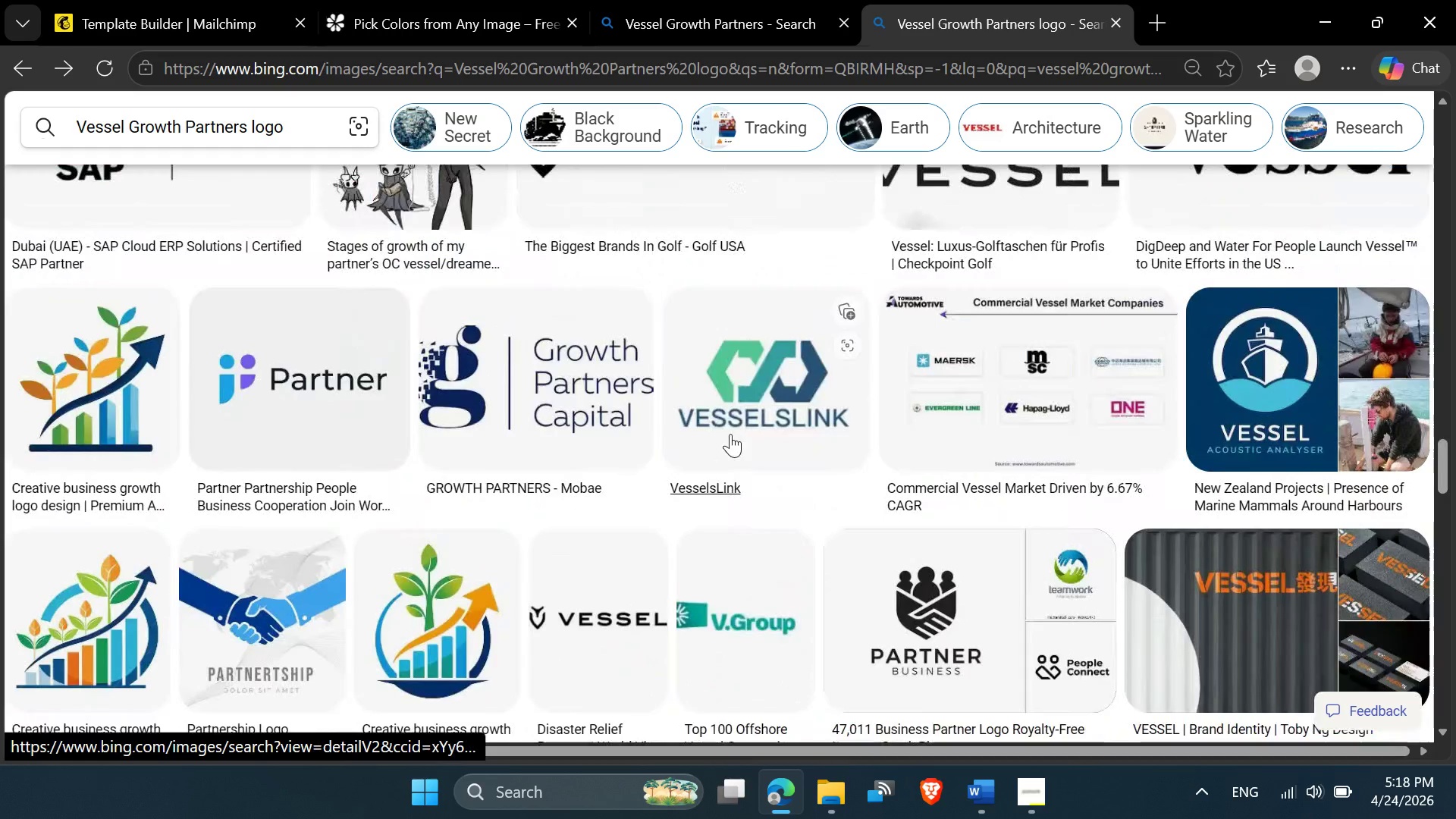 
wait(20.77)
 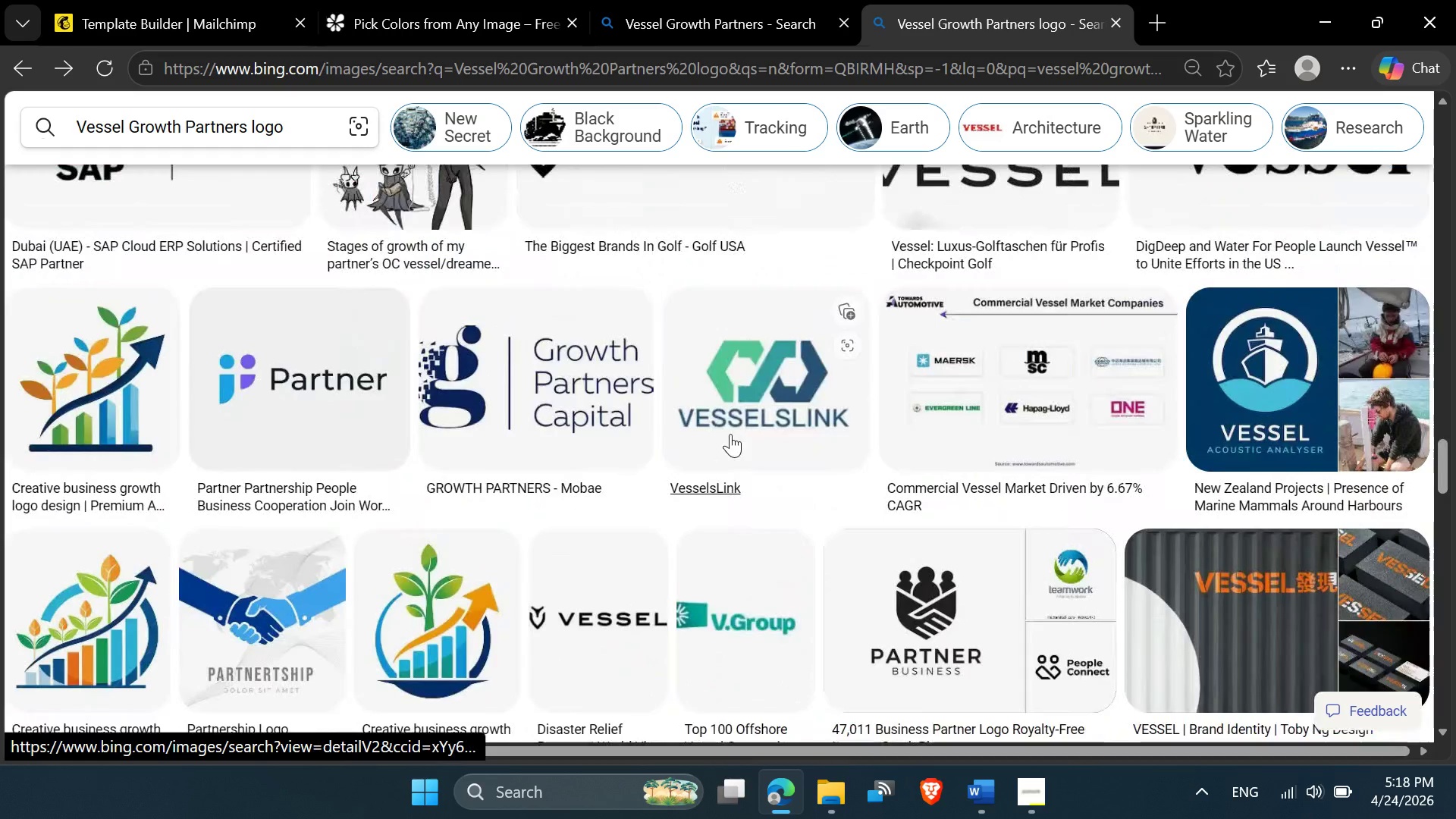 
mouse_move([893, 445])
 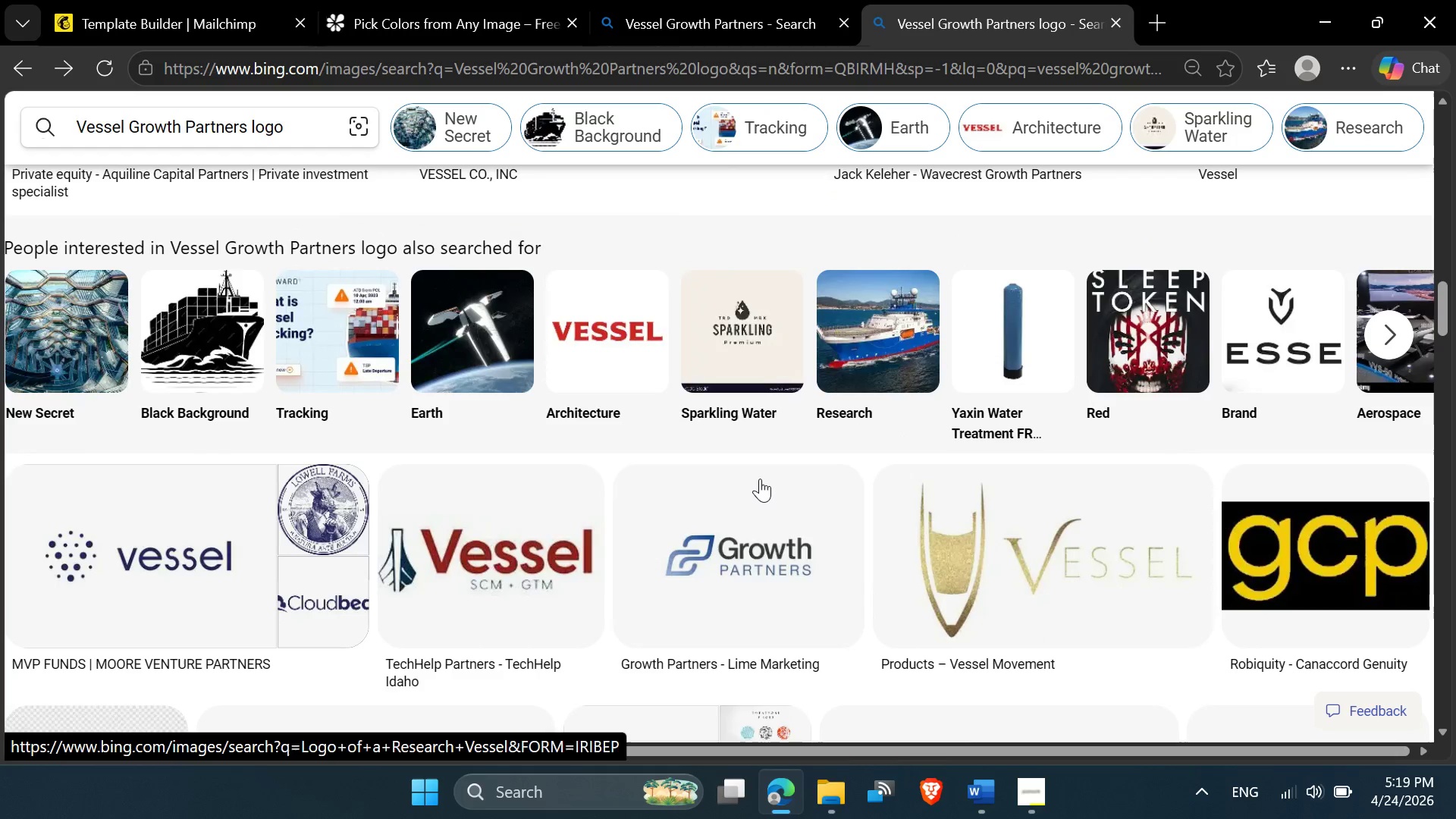 
mouse_move([754, 502])
 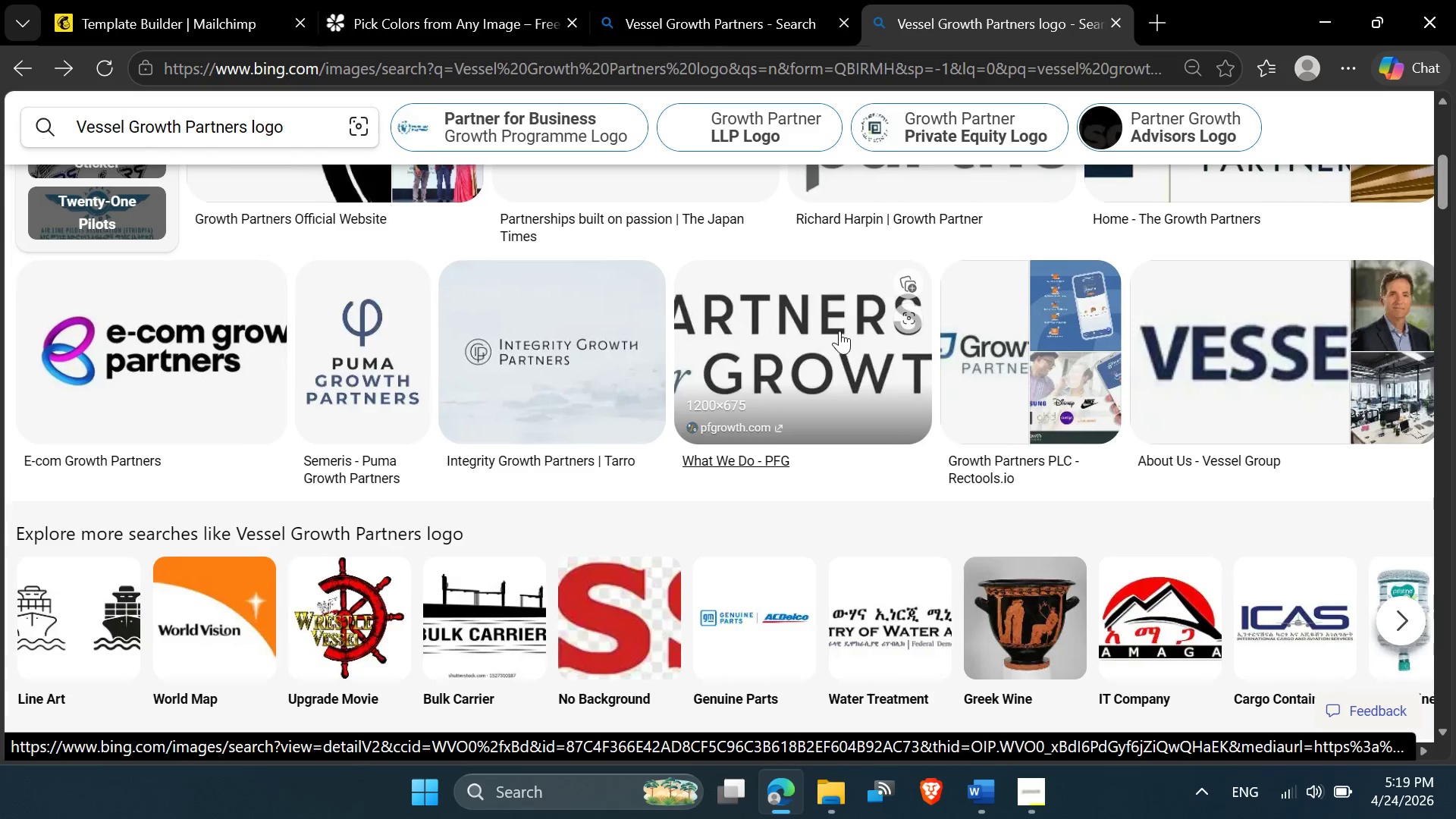 
wait(19.76)
 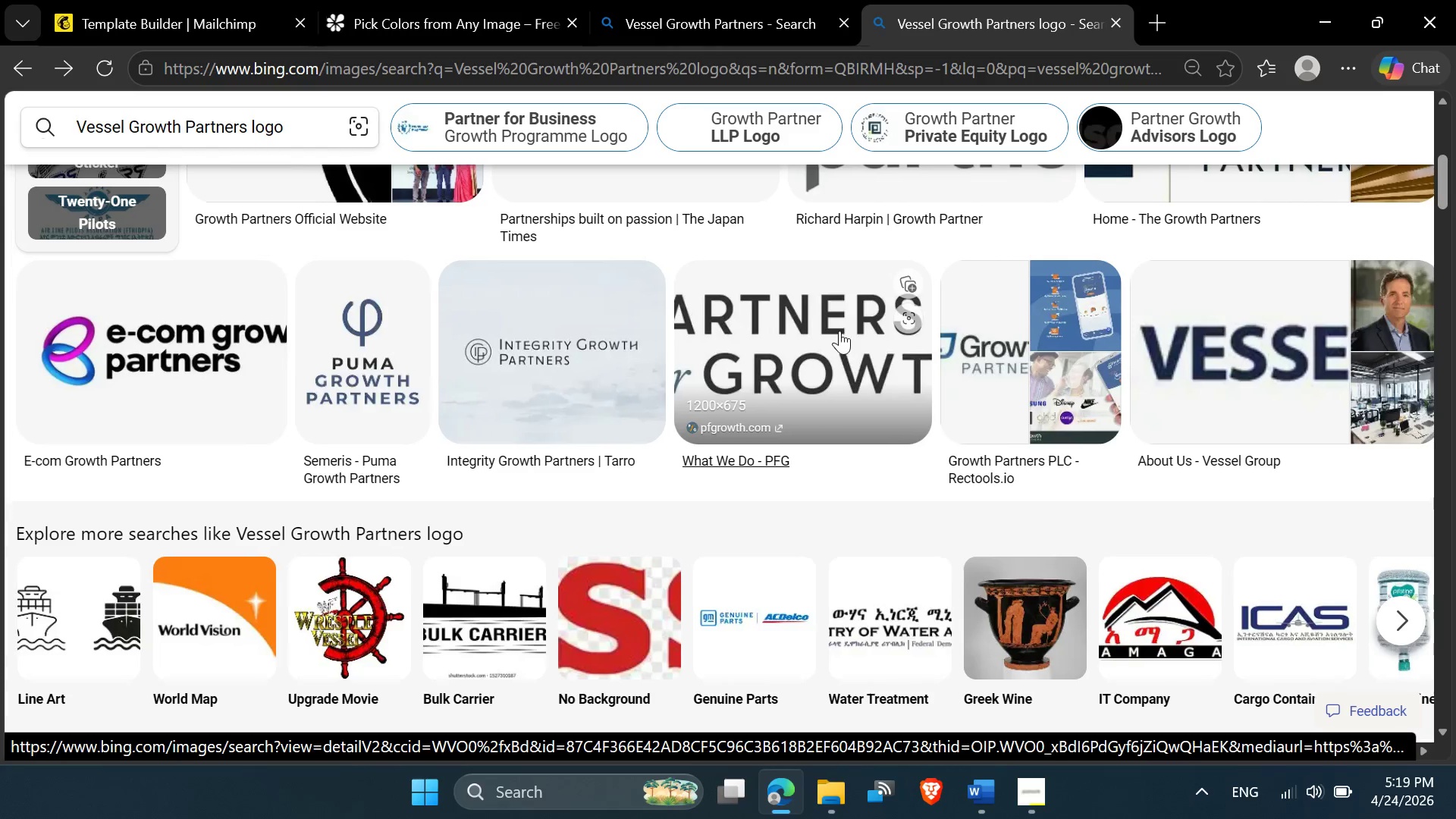 
left_click([895, 258])
 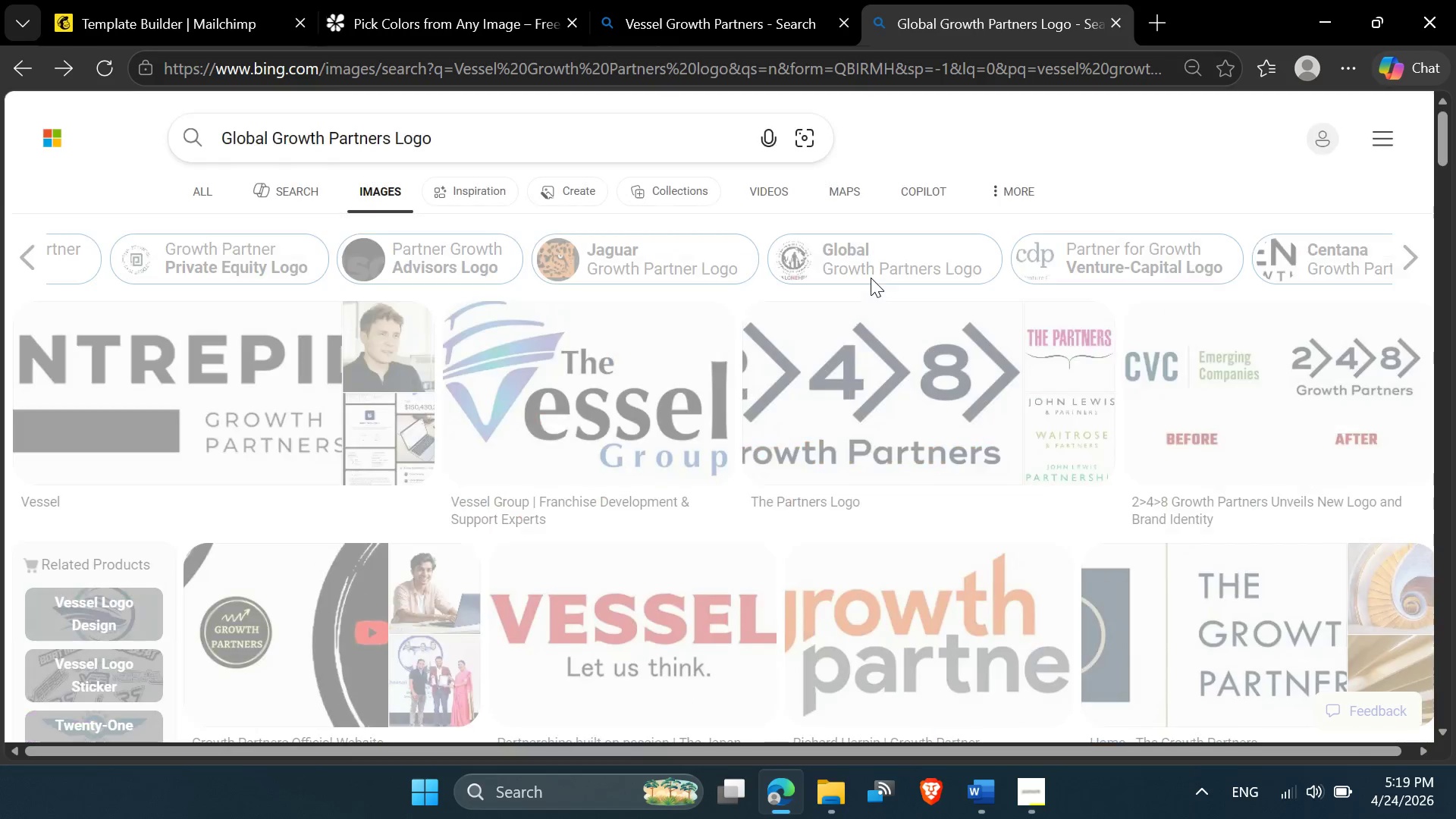 
mouse_move([871, 419])
 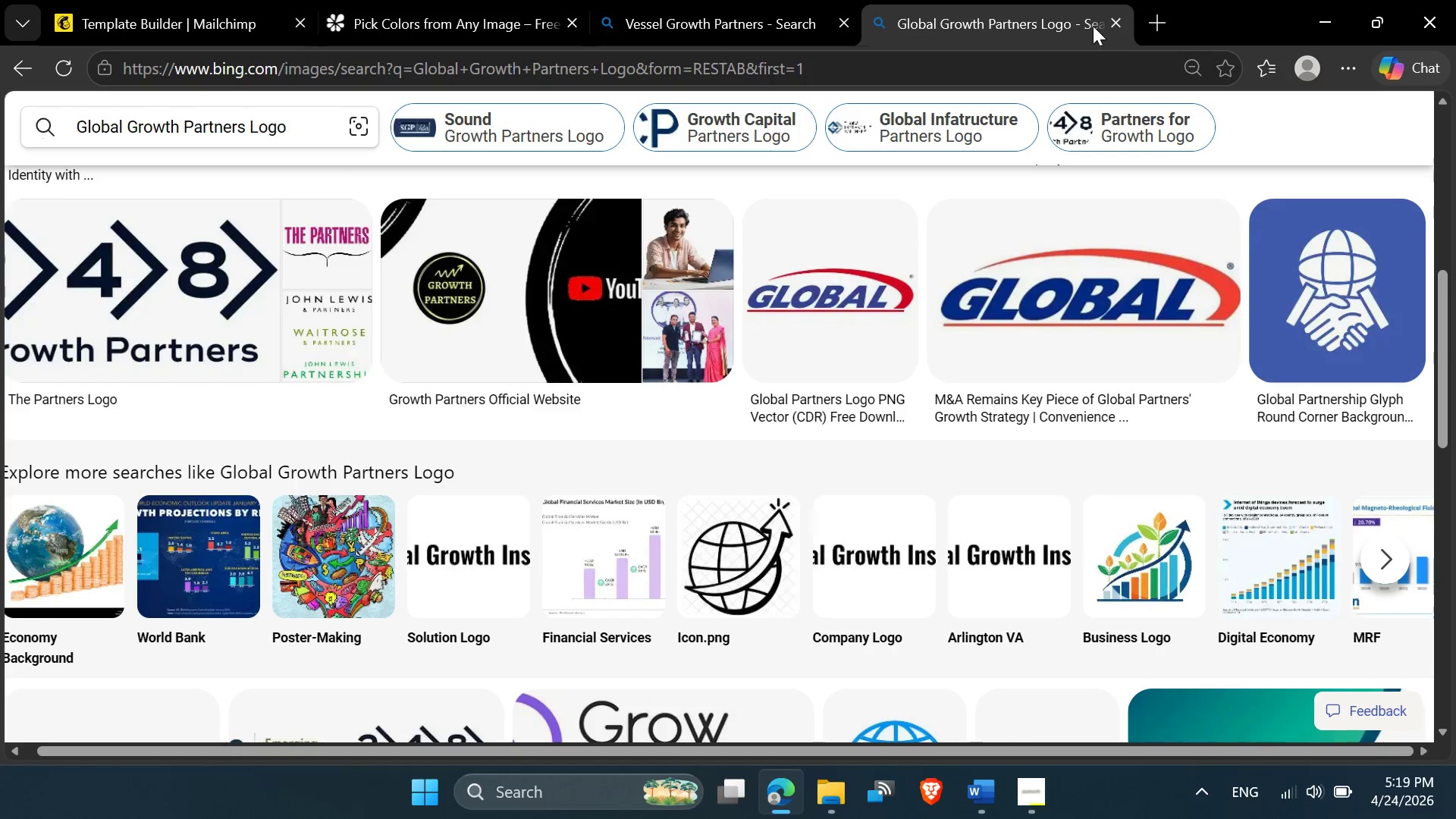 
left_click([1105, 20])
 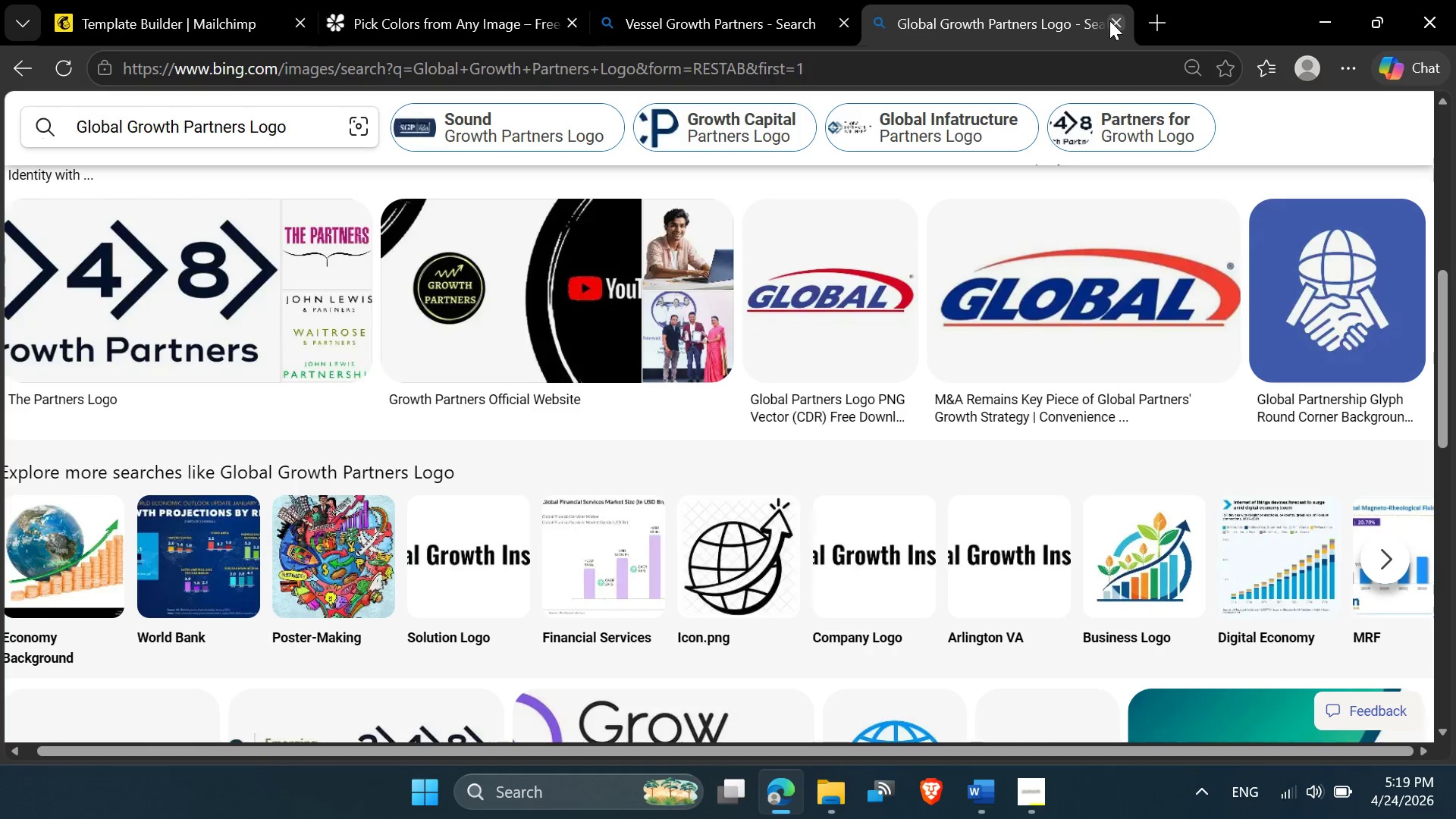 
left_click([1109, 20])
 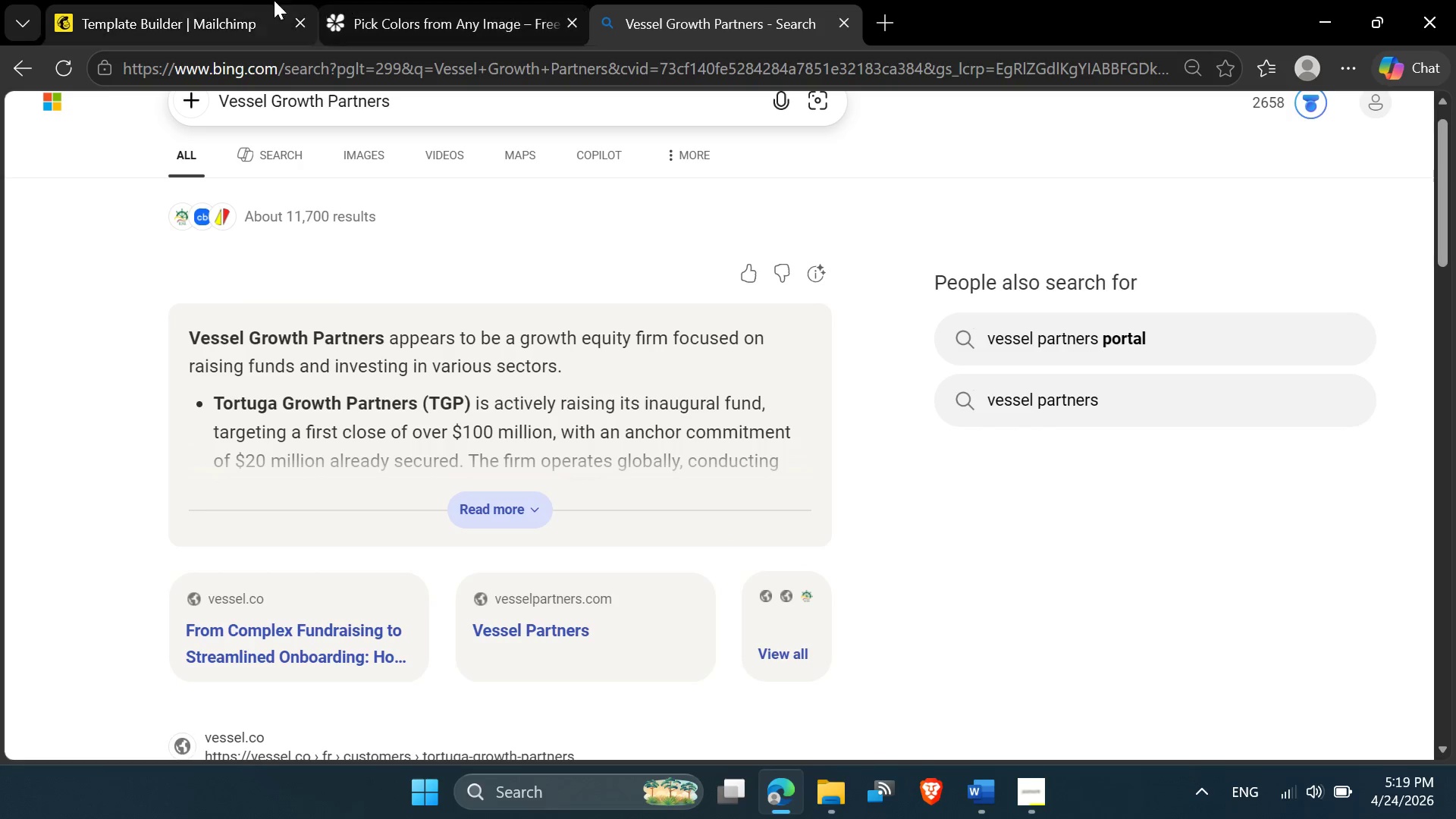 
left_click([192, 0])
 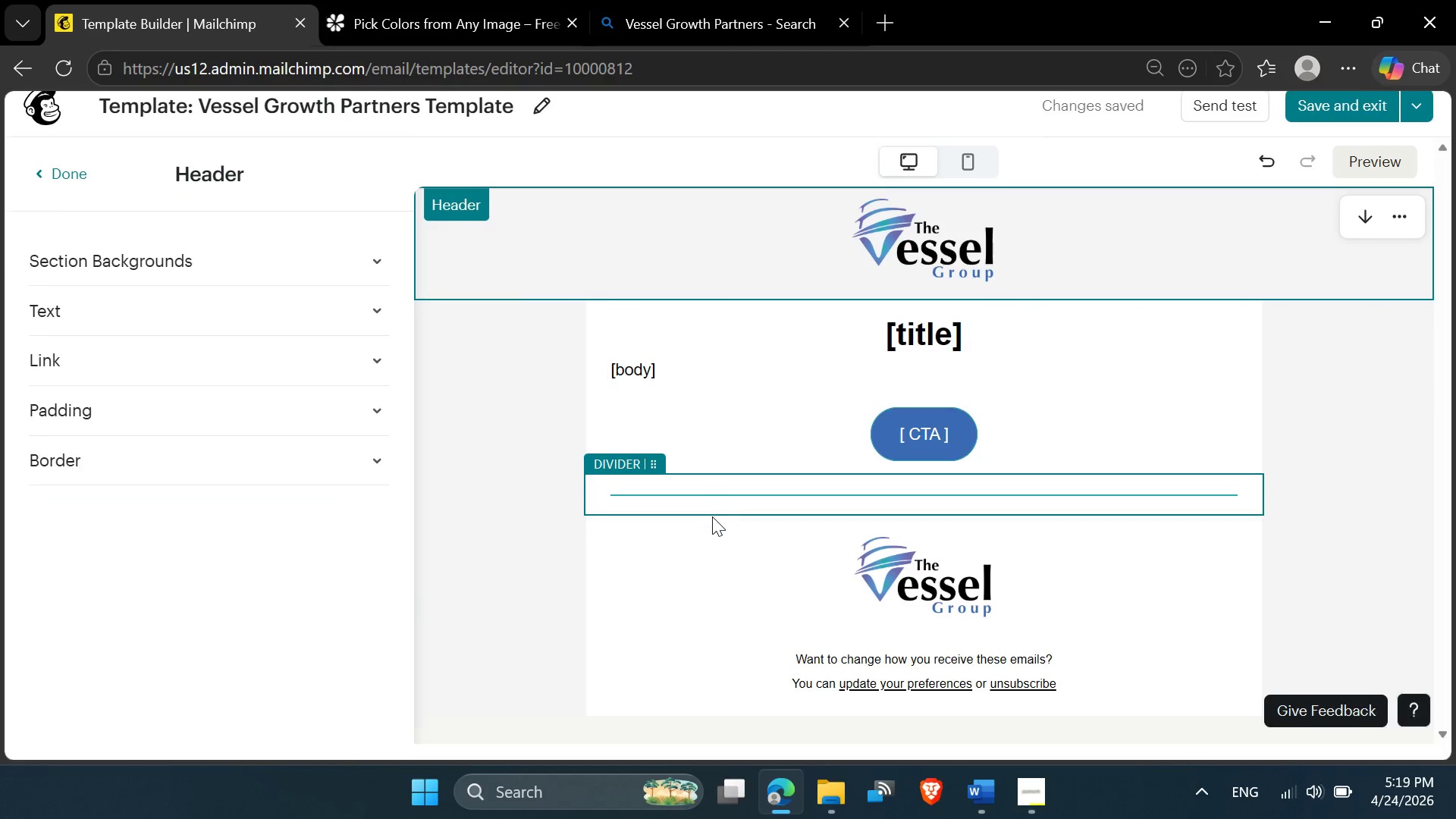 
wait(6.52)
 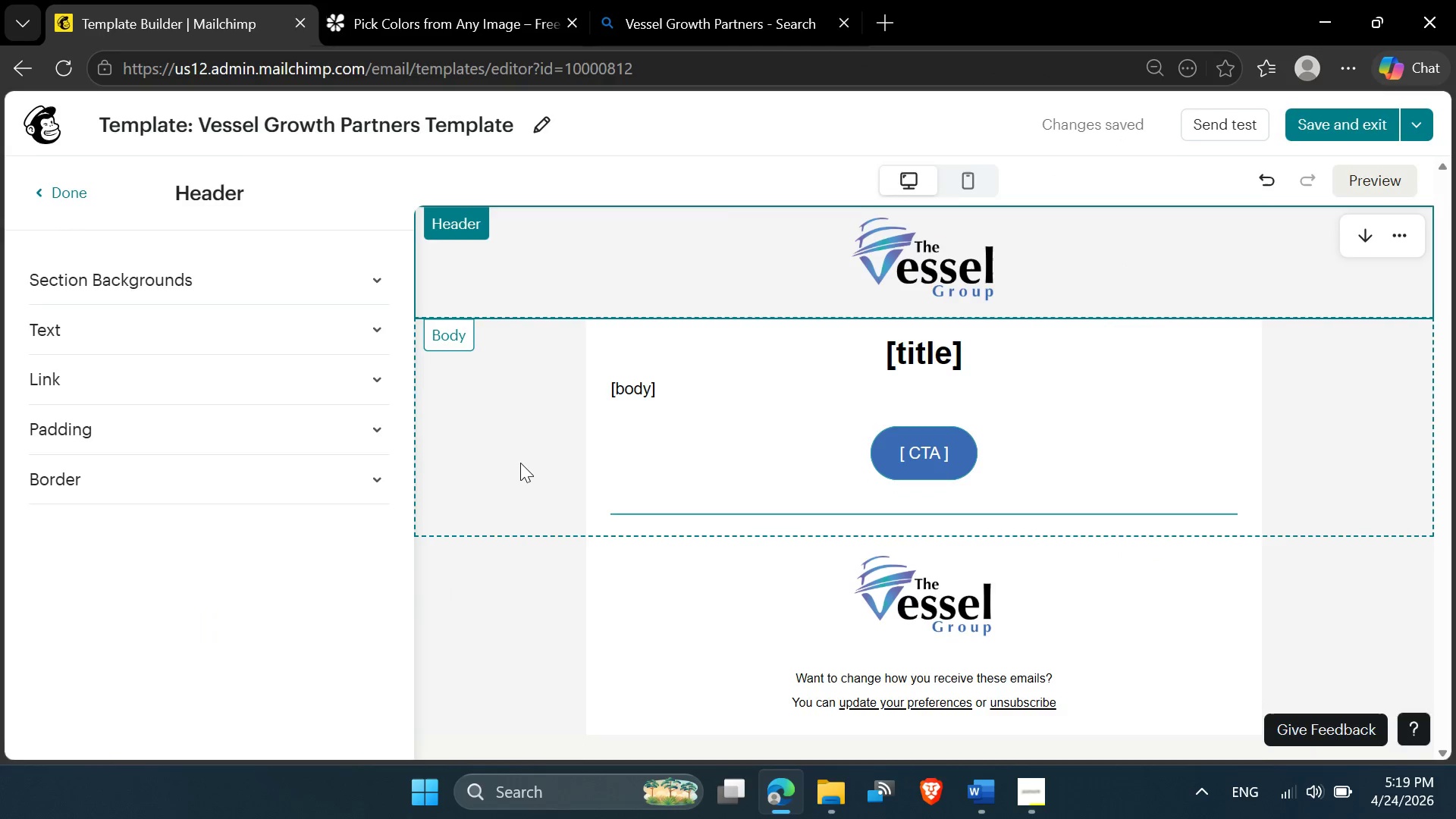 
left_click([504, 505])
 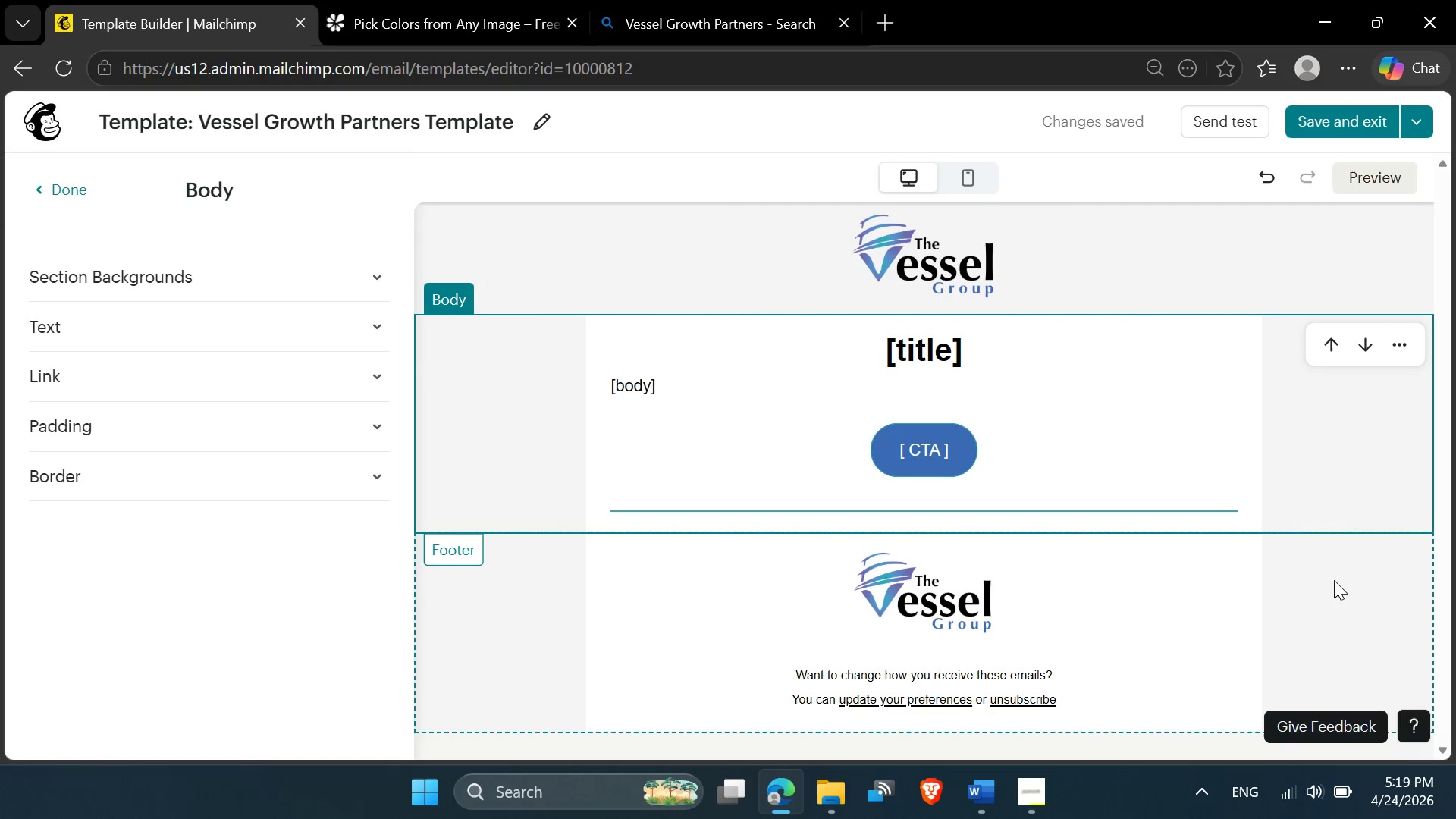 
left_click([1327, 579])
 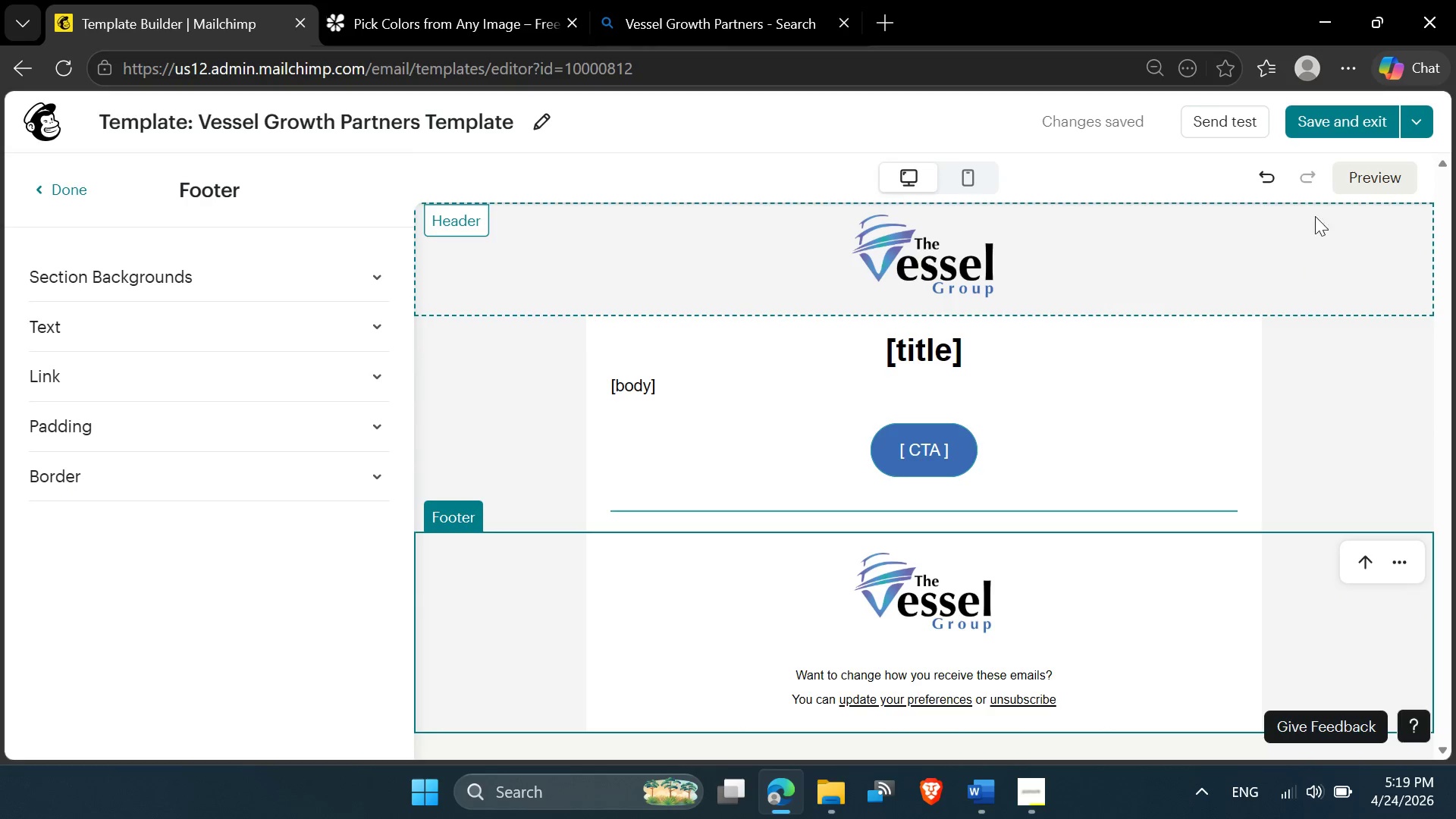 
wait(8.67)
 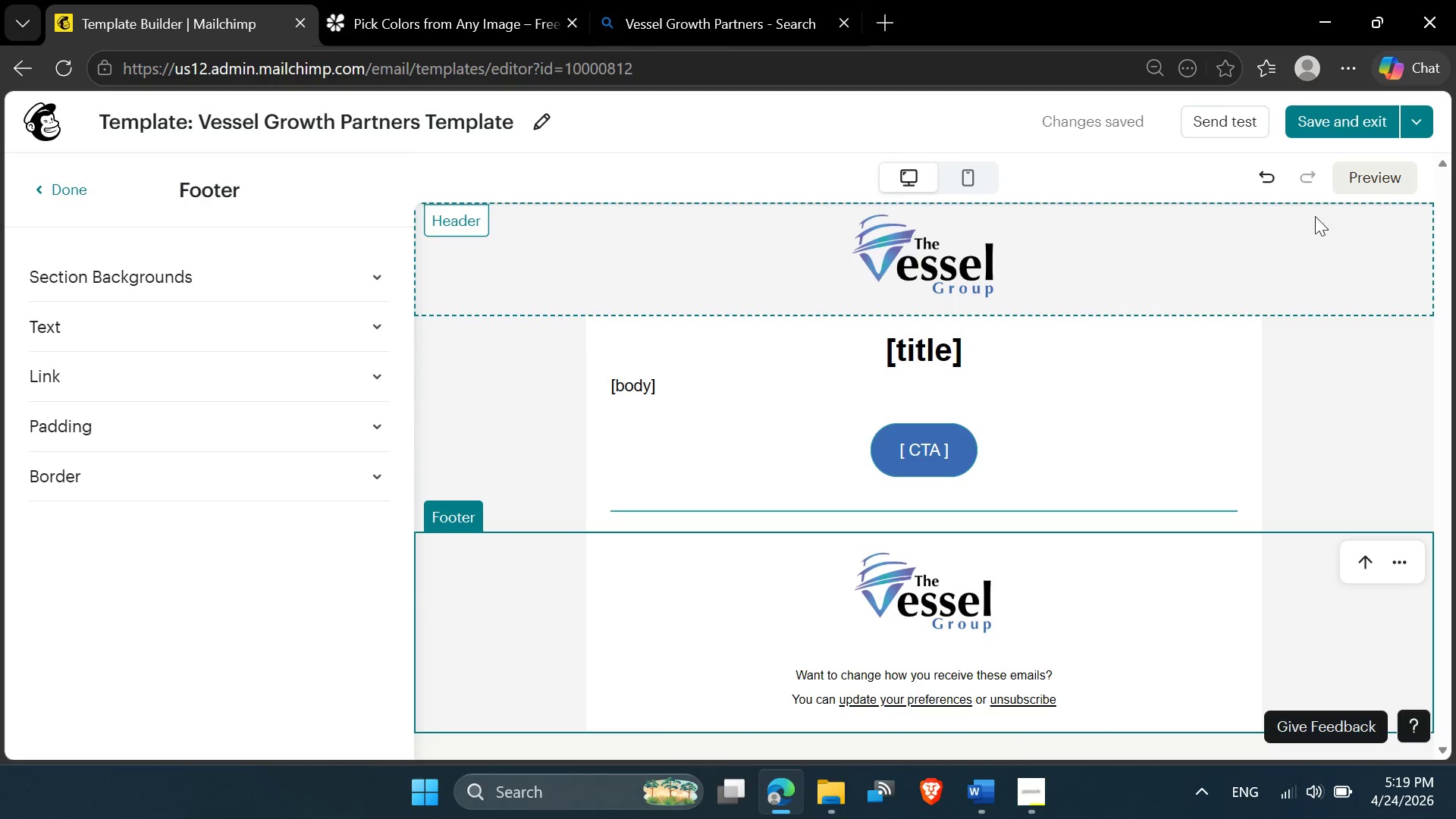 
left_click([1314, 122])
 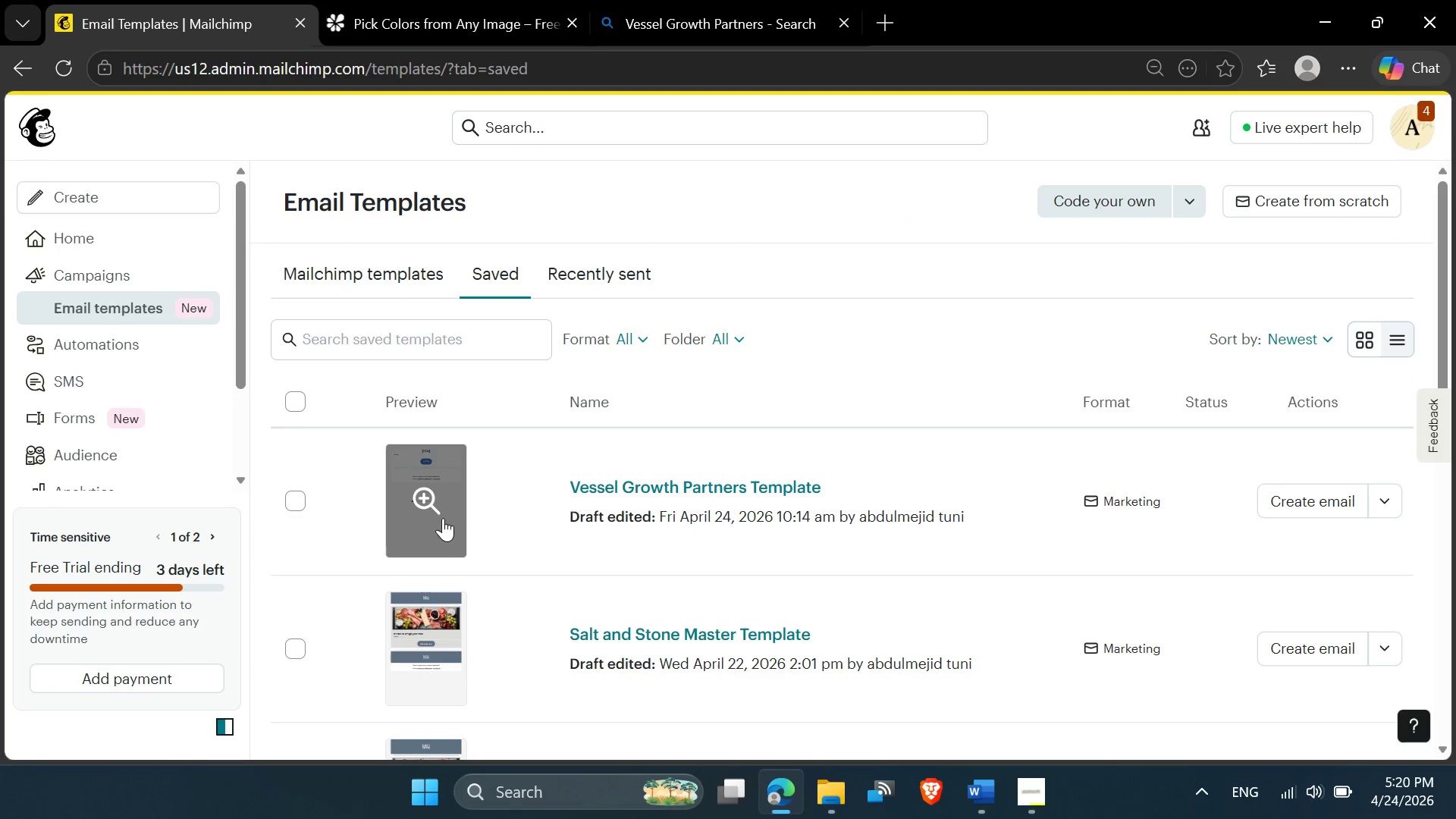 
wait(10.14)
 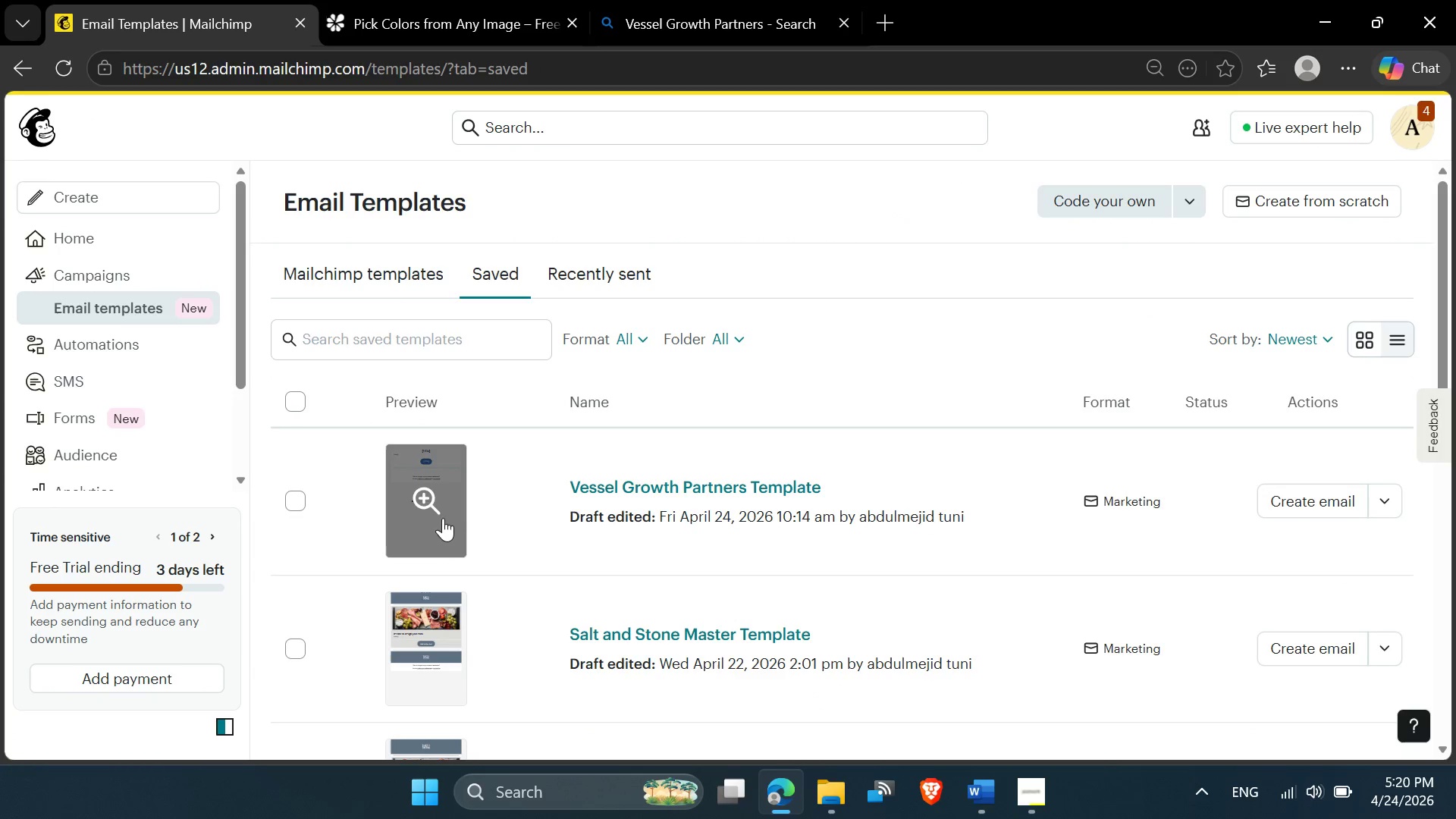 
left_click([1031, 802])